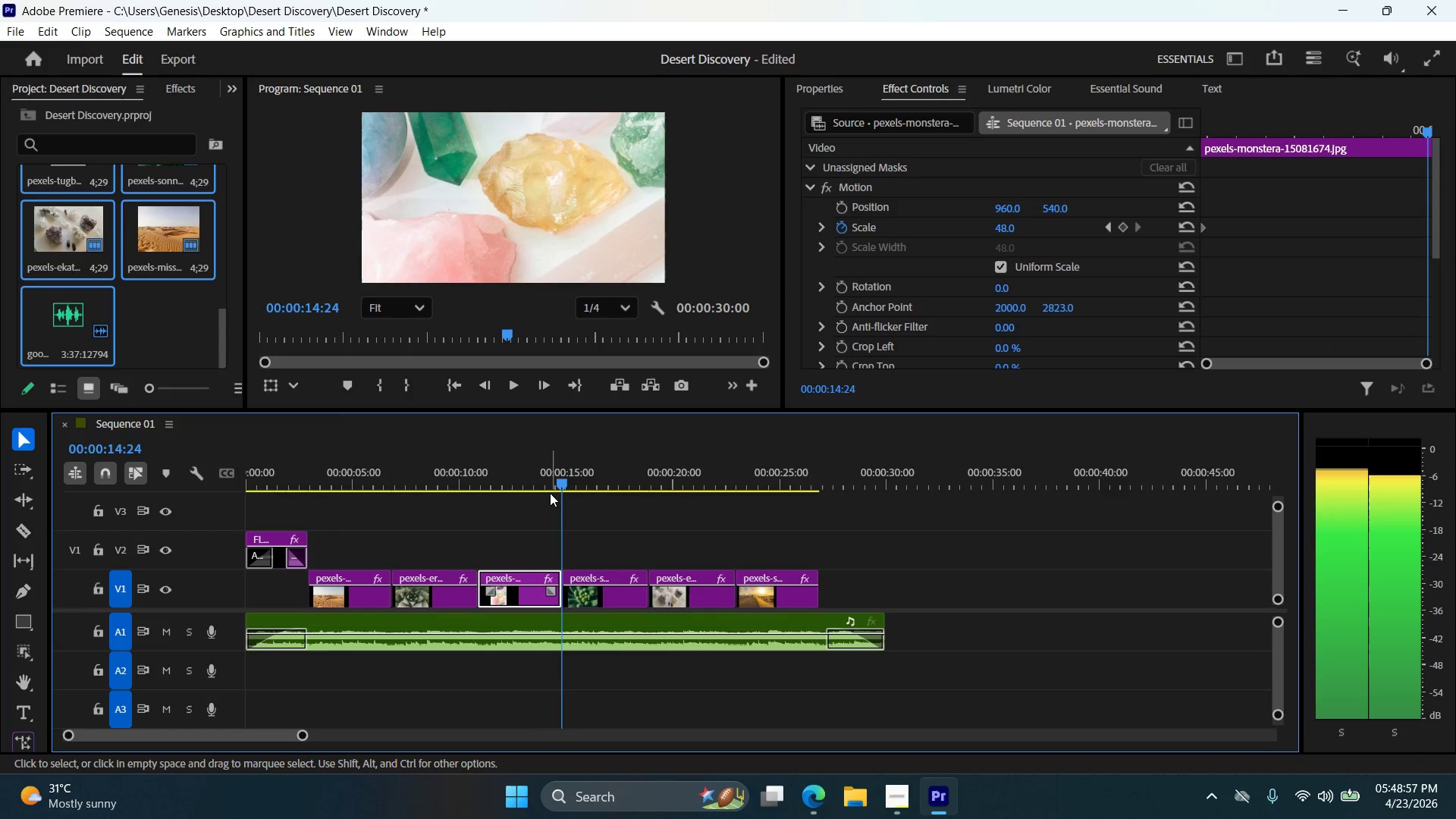 
key(ArrowLeft)
 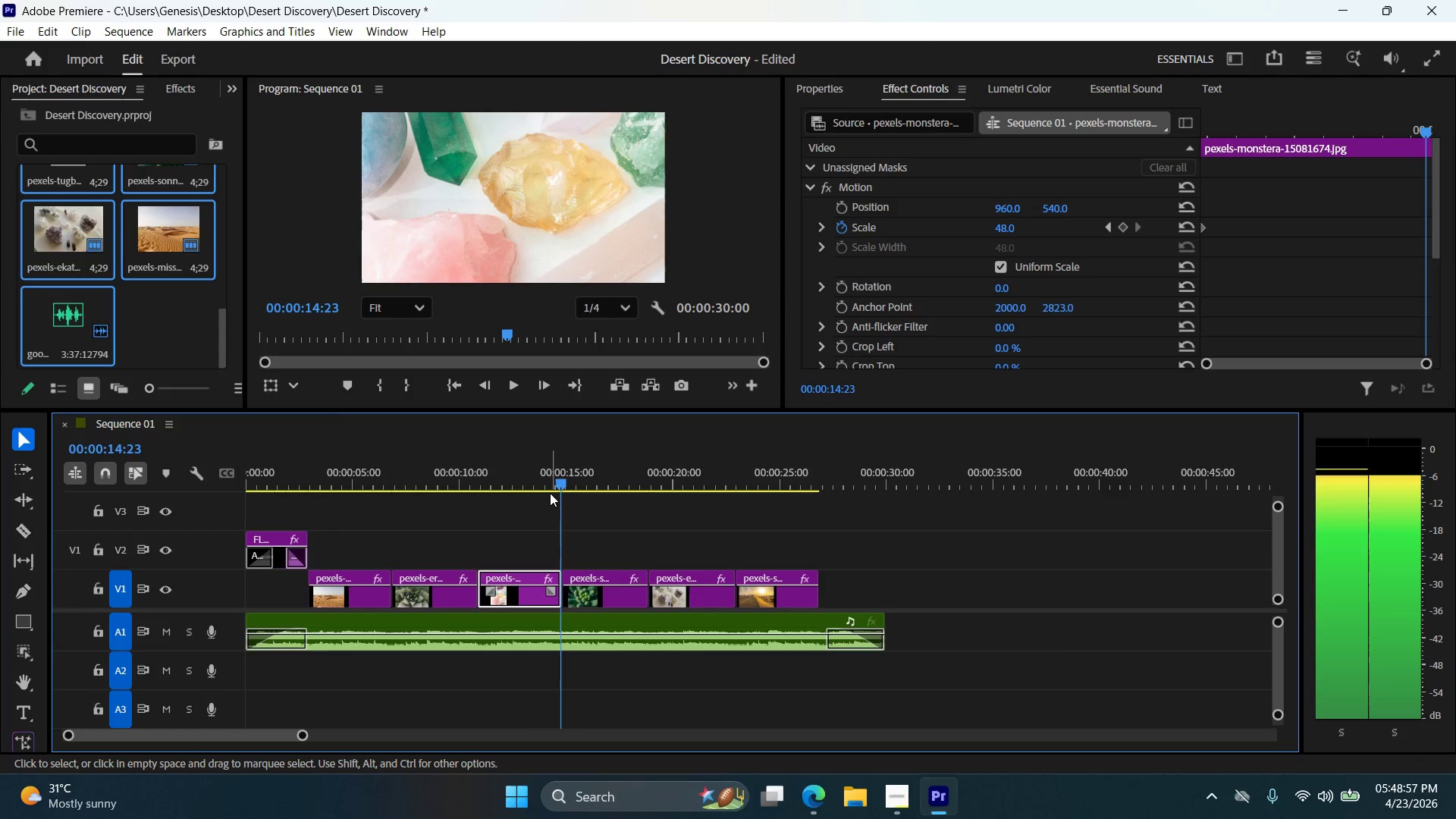 
key(ArrowLeft)
 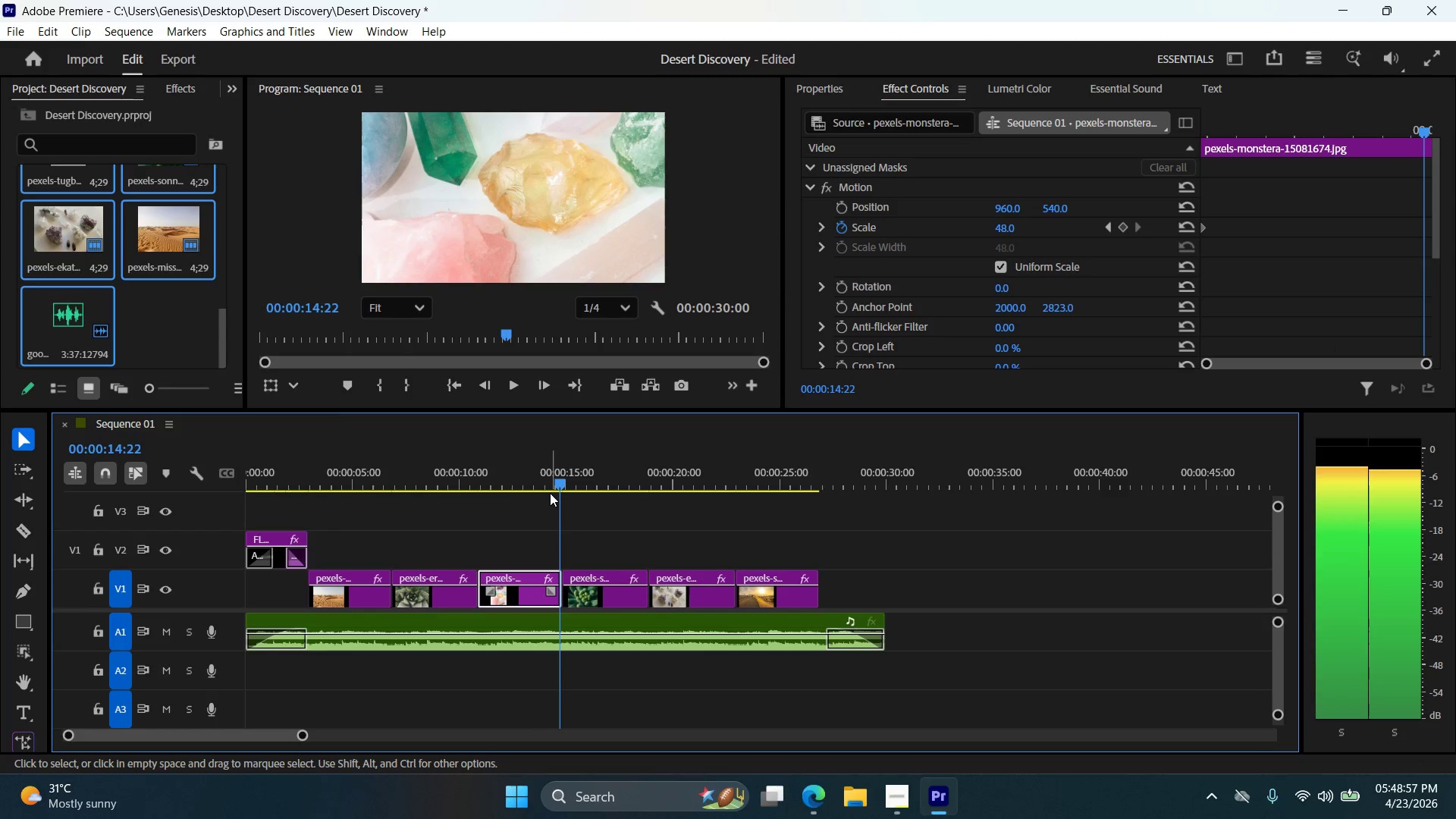 
key(ArrowLeft)
 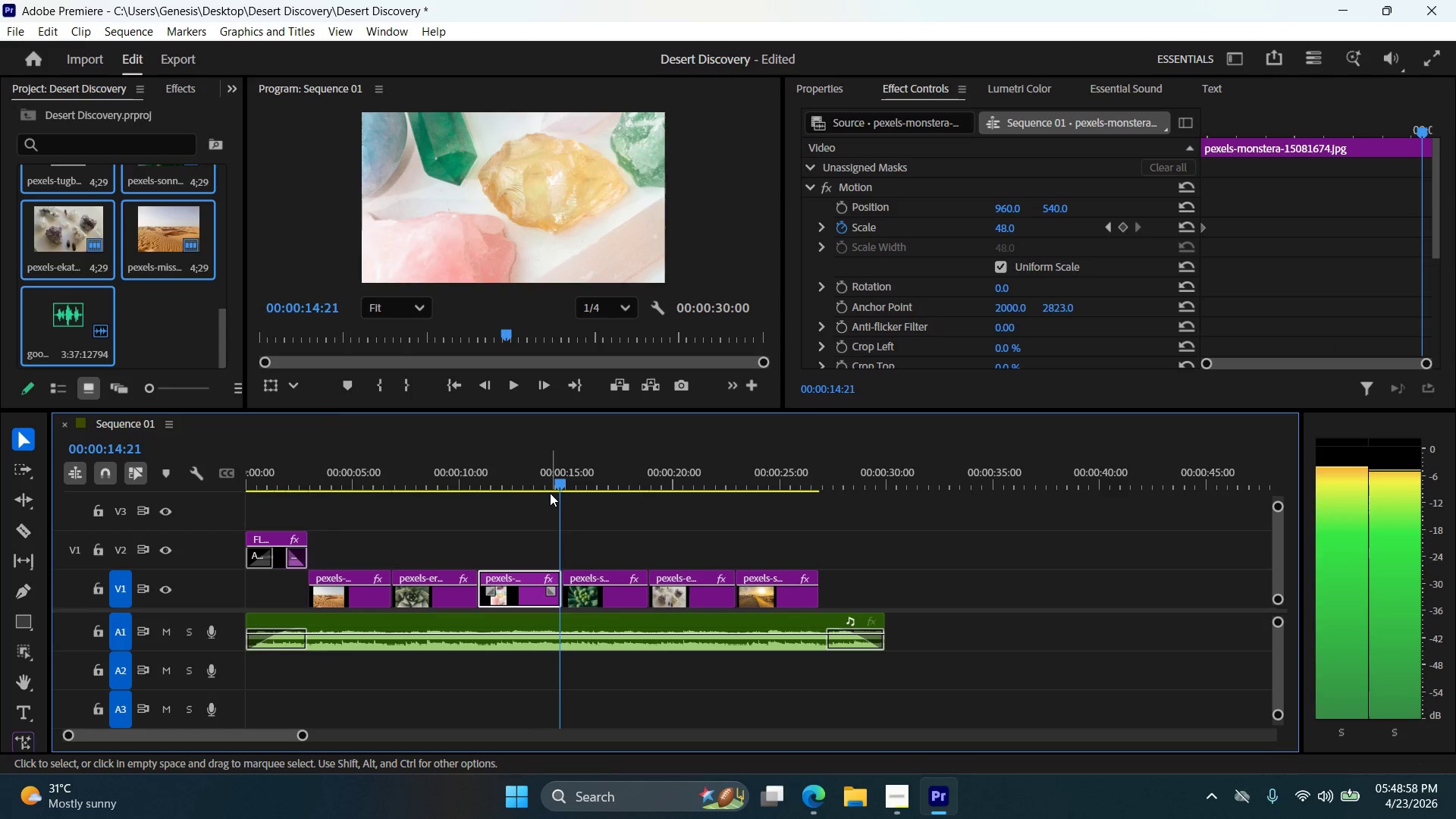 
key(ArrowLeft)
 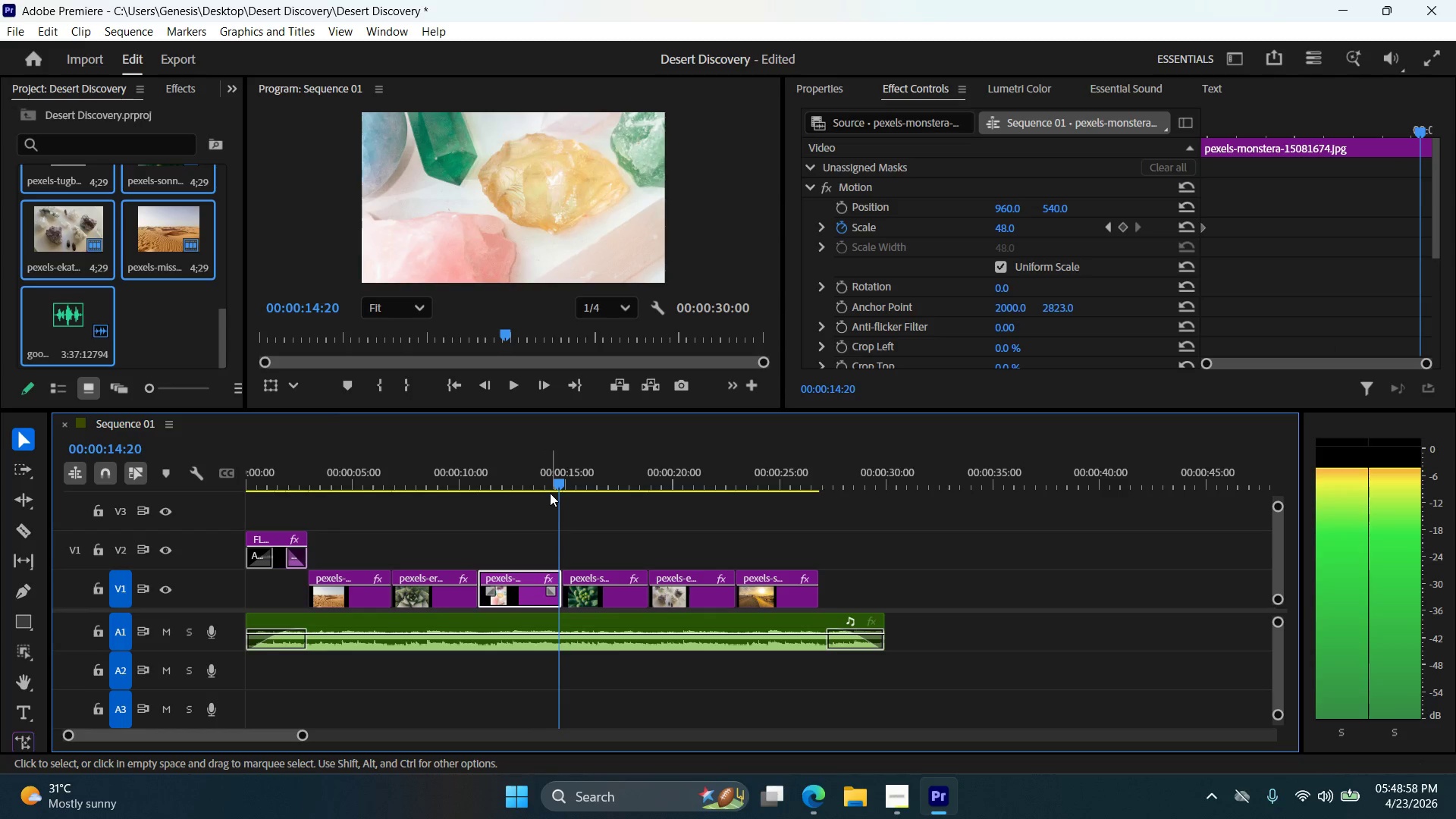 
key(ArrowRight)
 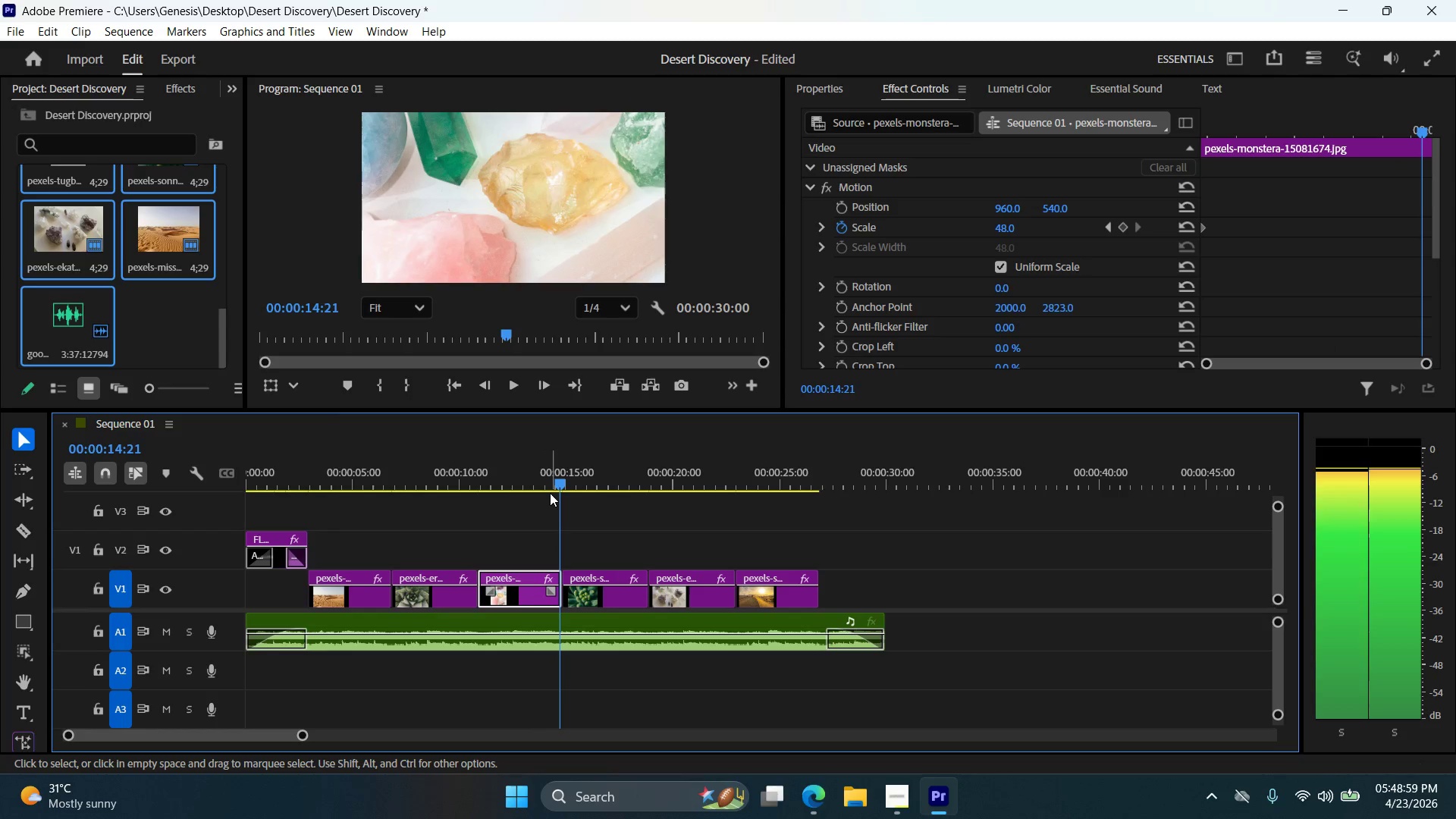 
key(ArrowRight)
 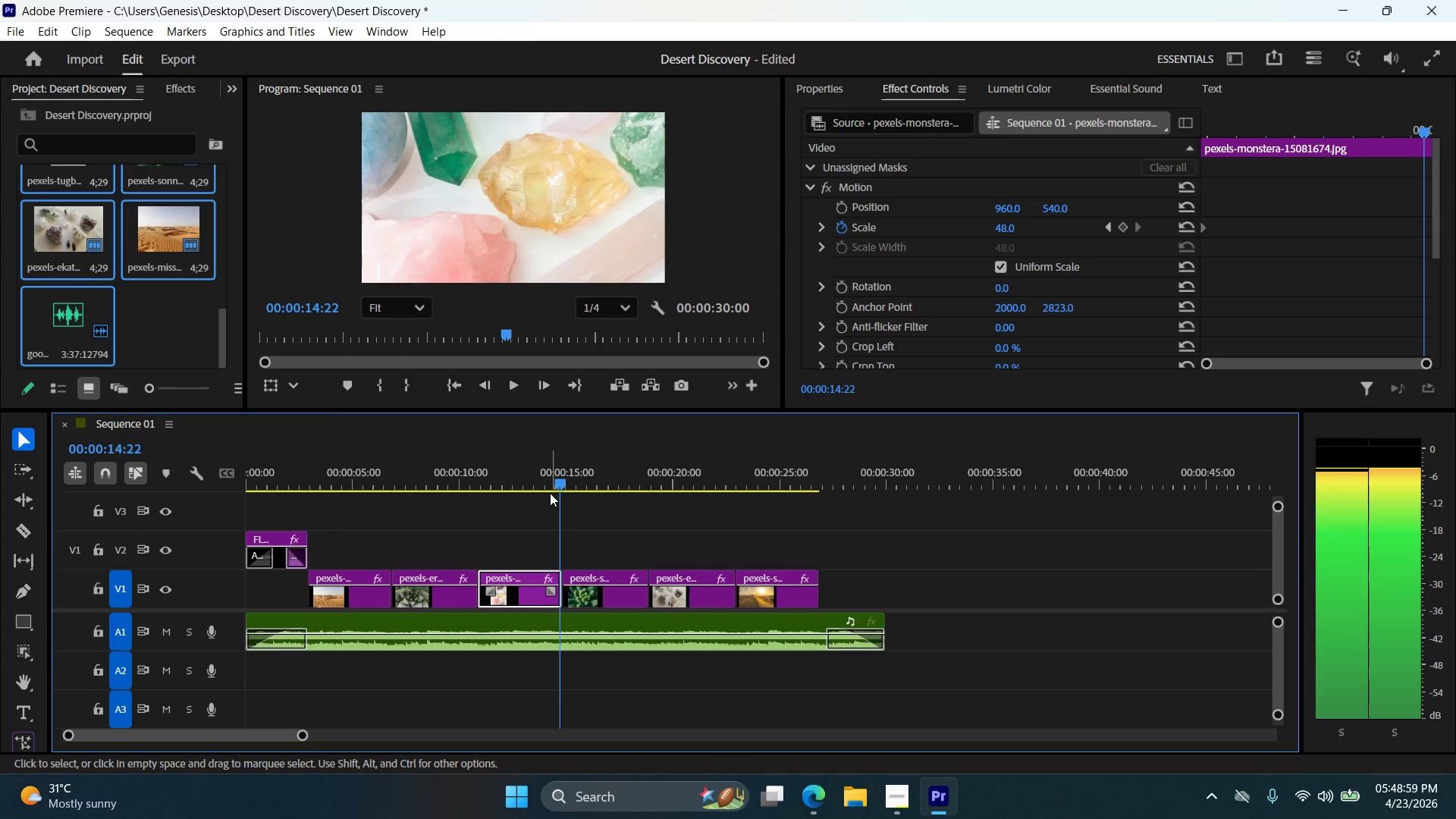 
key(ArrowRight)
 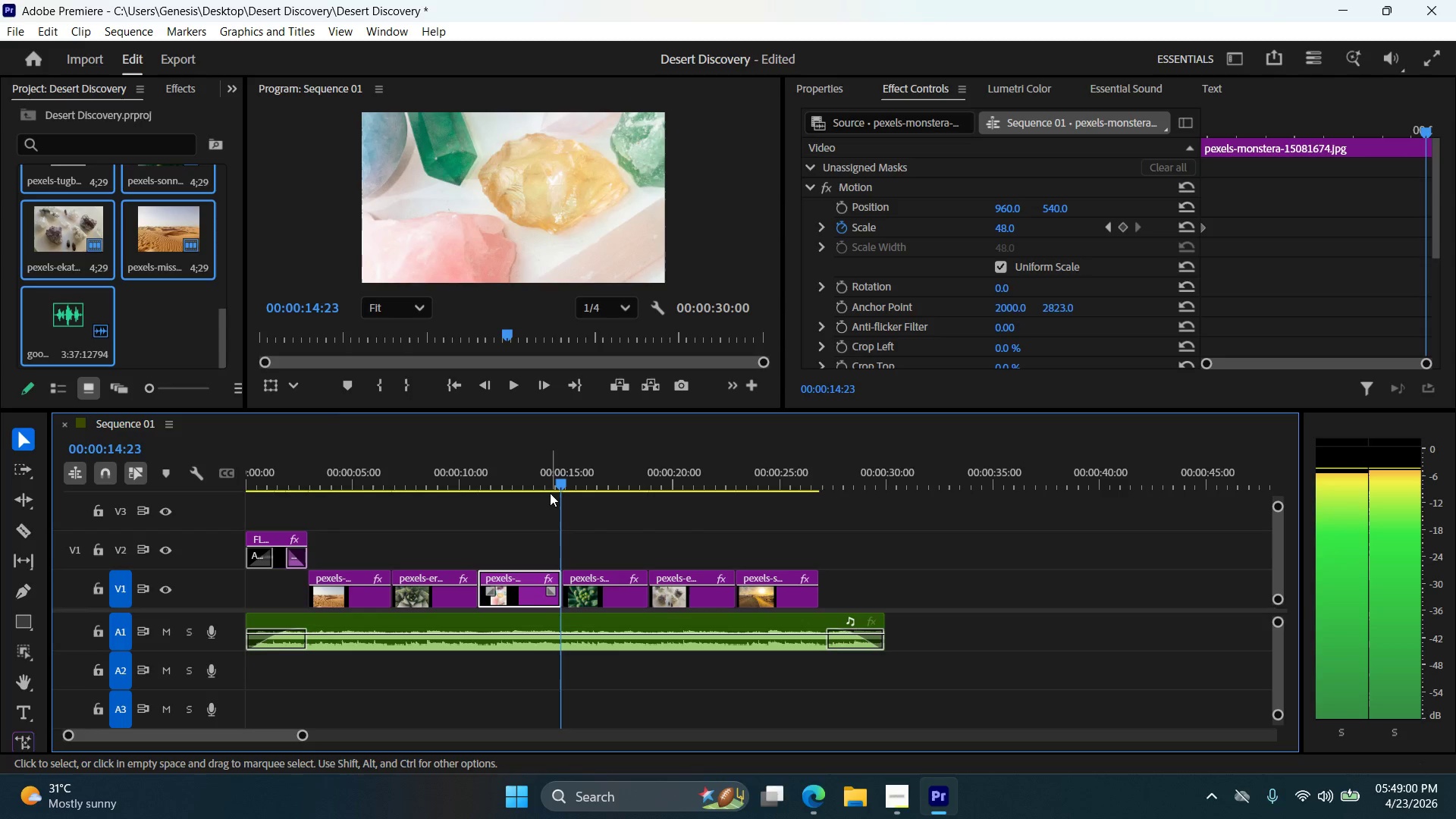 
key(ArrowRight)
 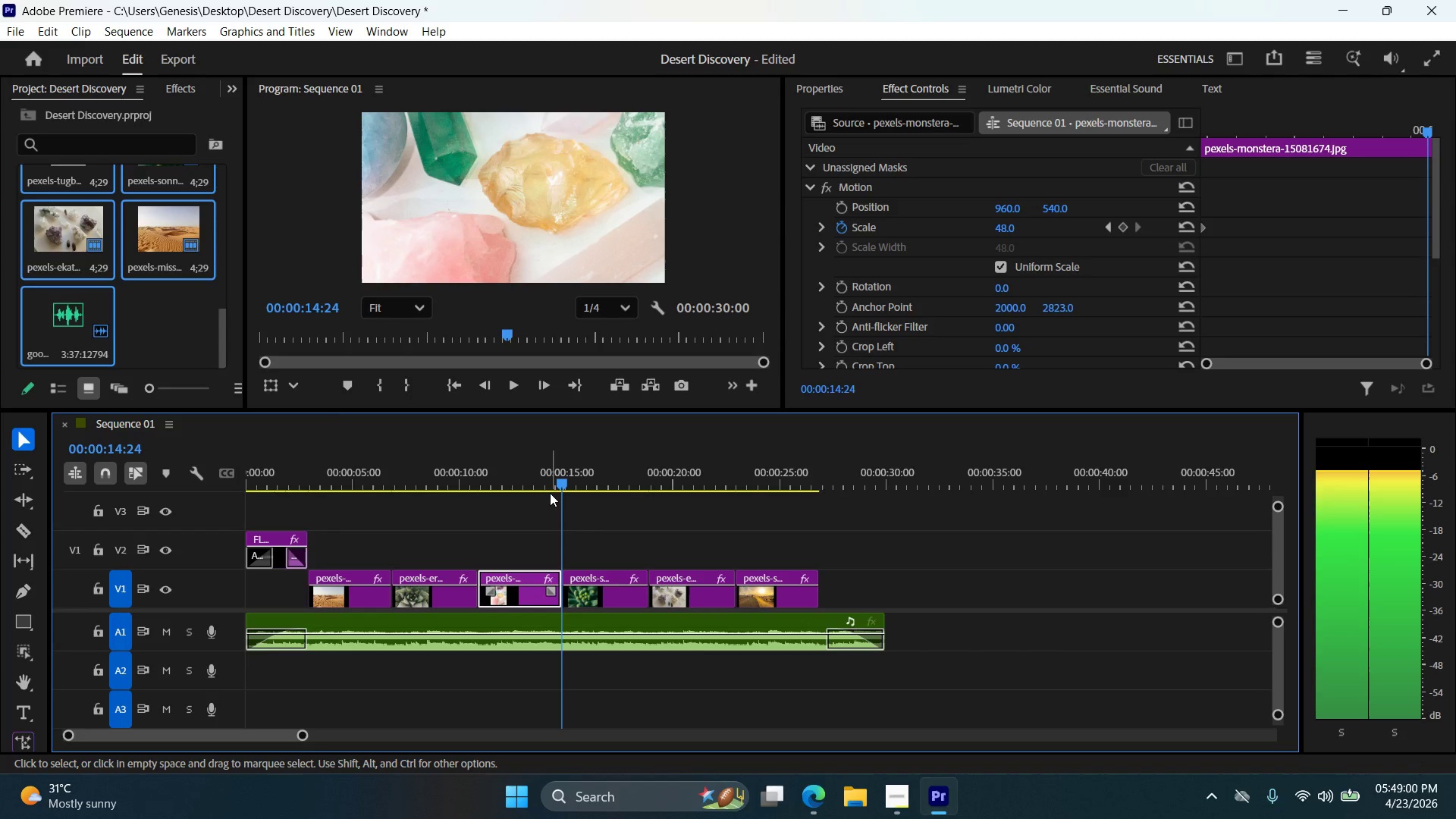 
key(ArrowRight)
 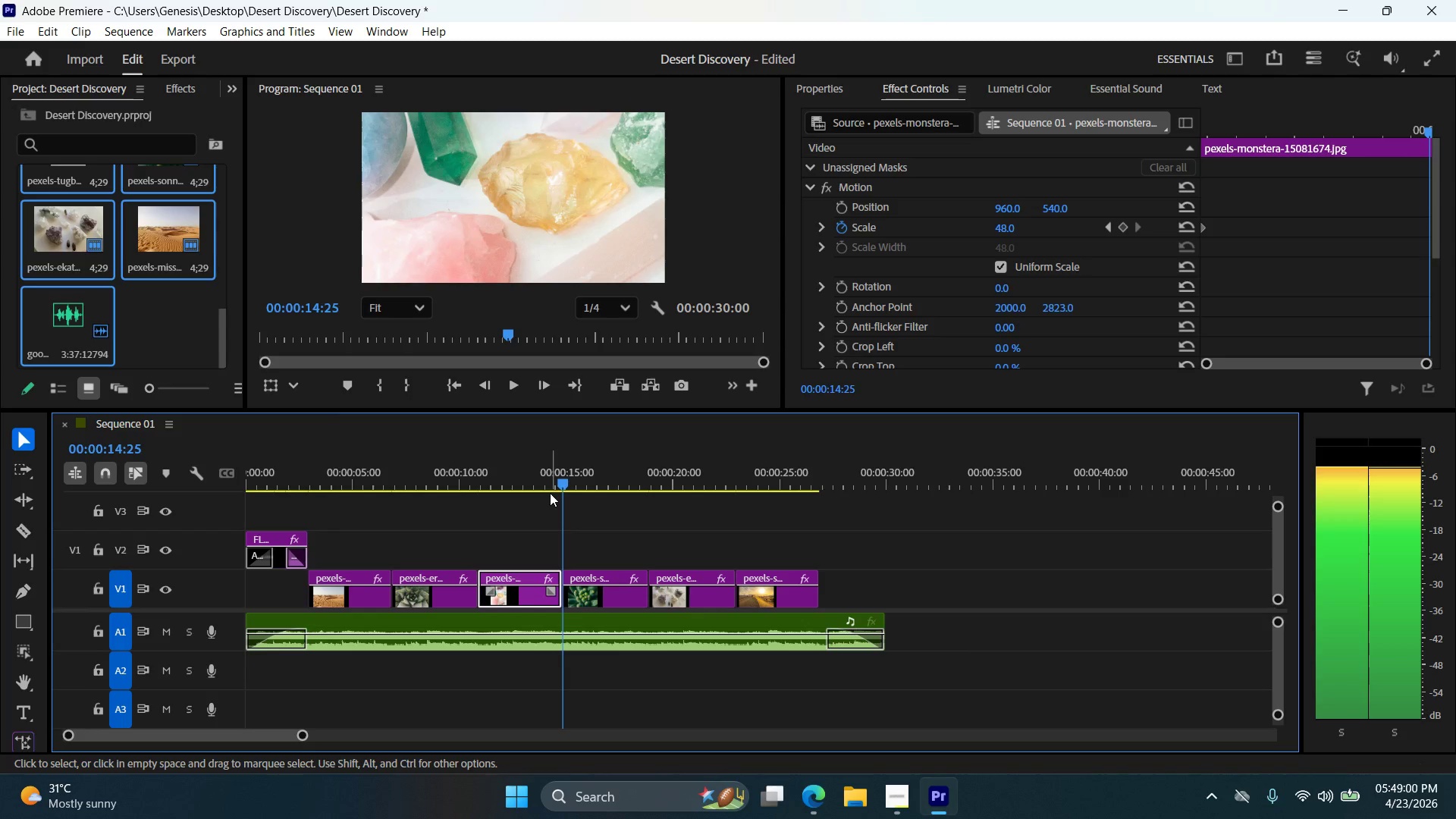 
key(ArrowRight)
 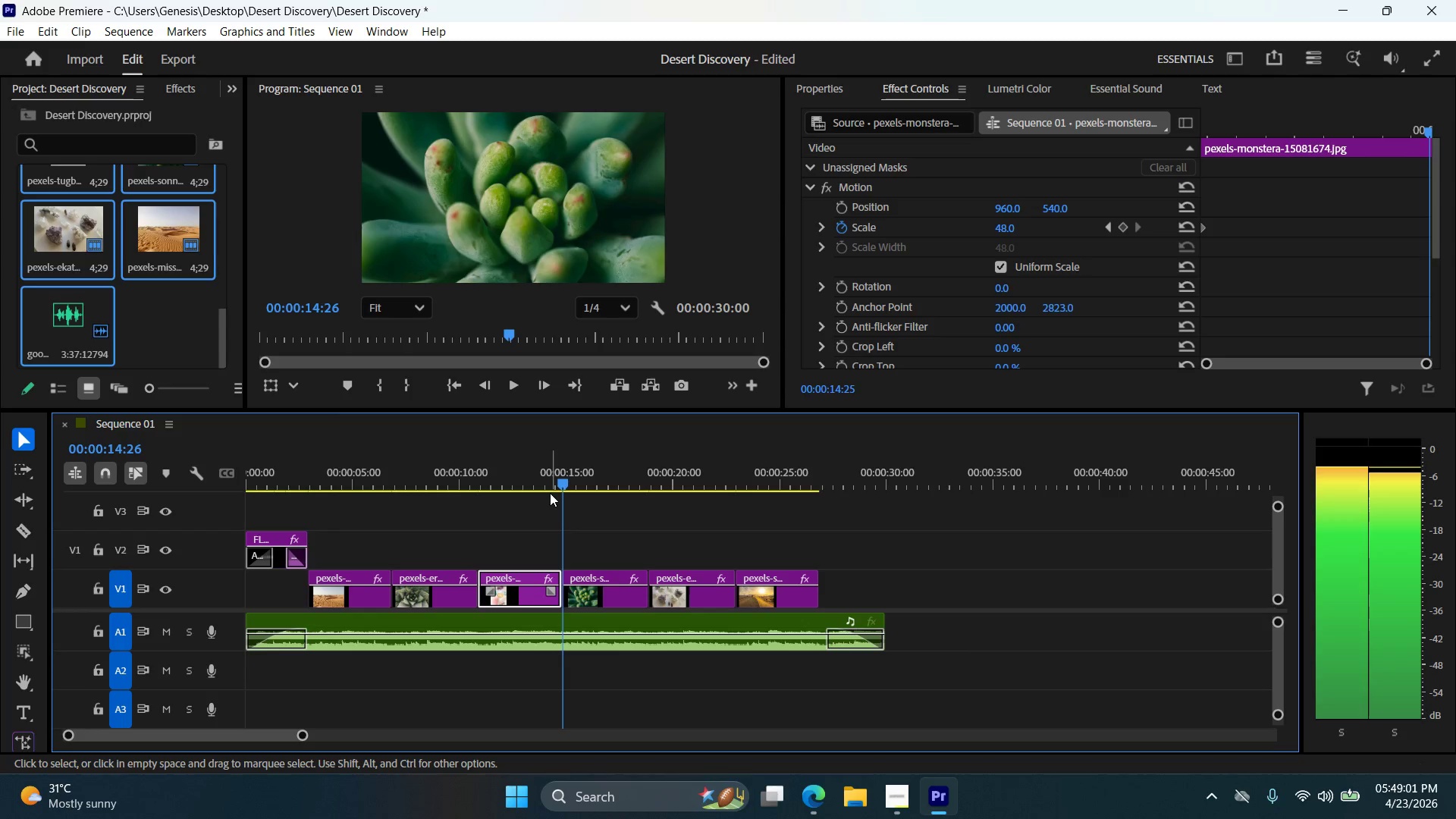 
key(ArrowLeft)
 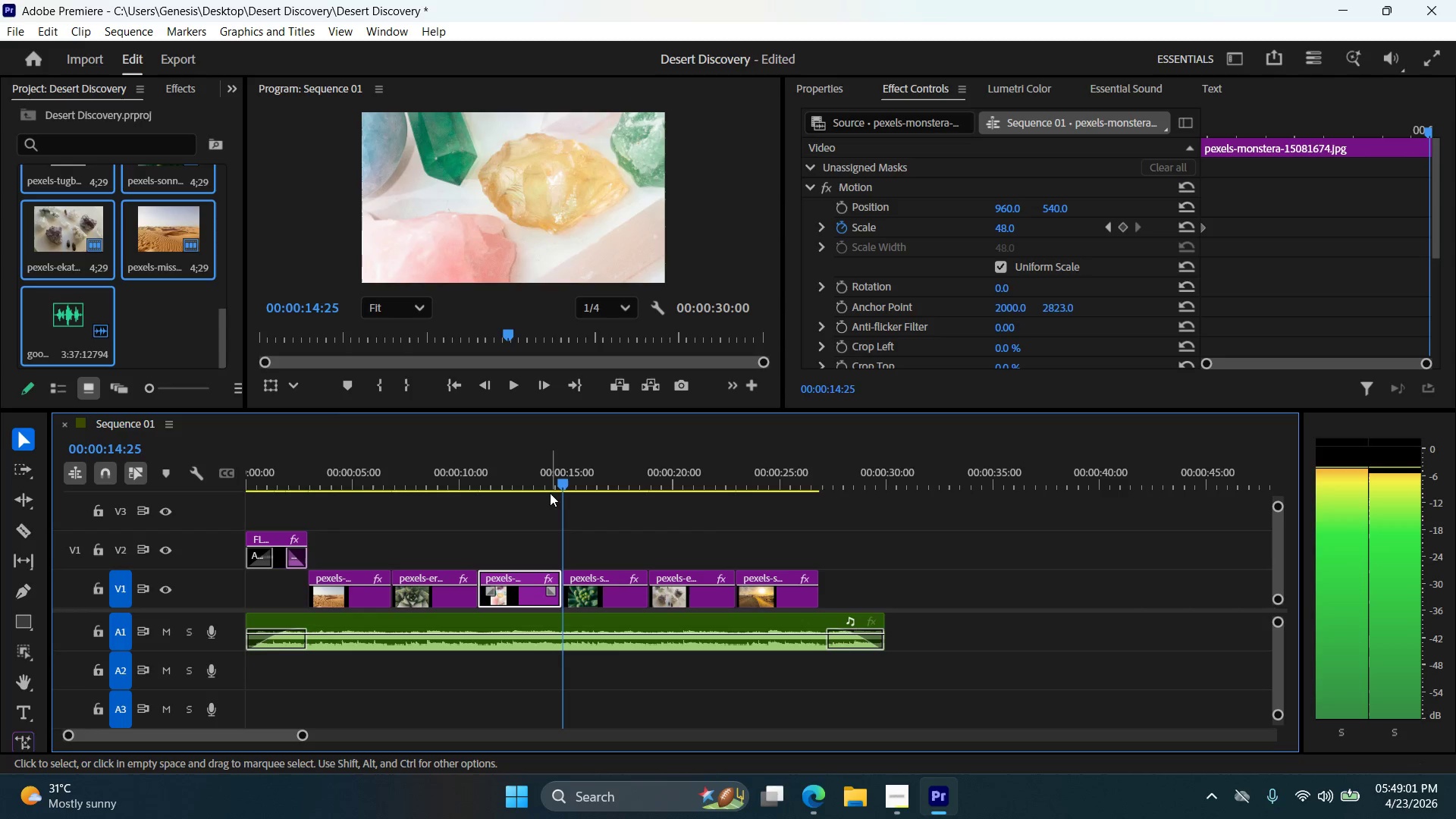 
key(ArrowLeft)
 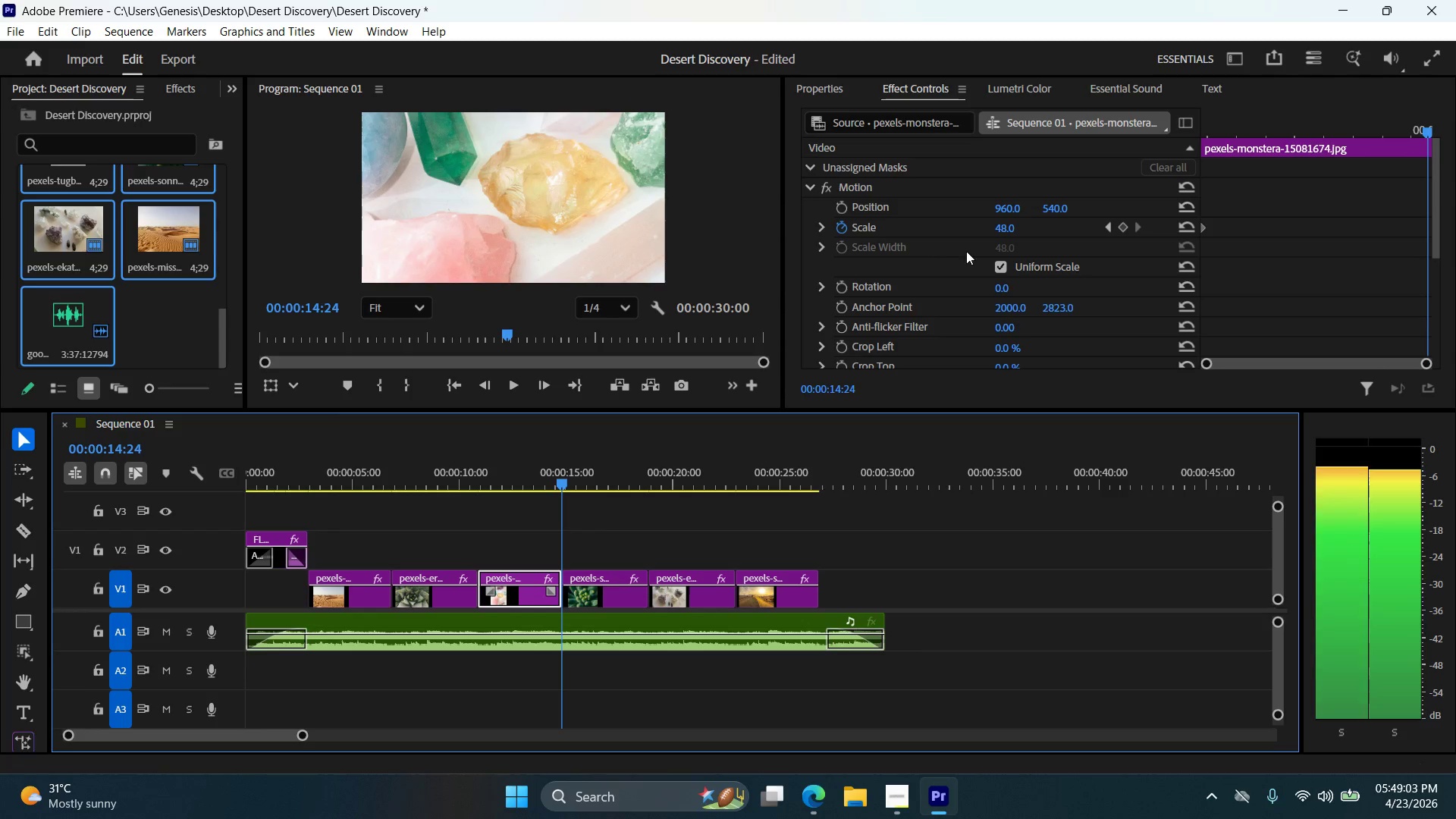 
double_click([1021, 224])
 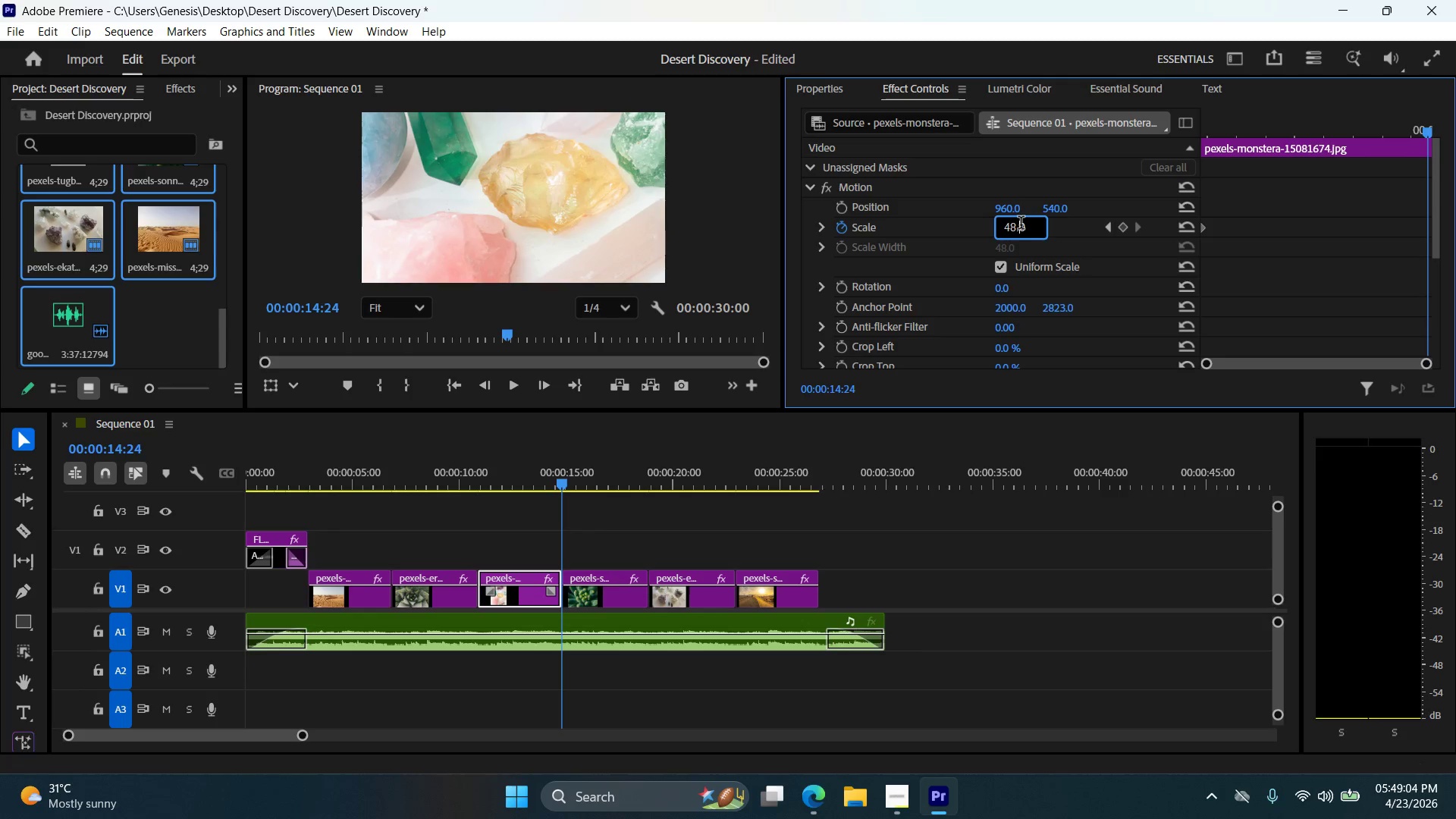 
triple_click([1021, 224])
 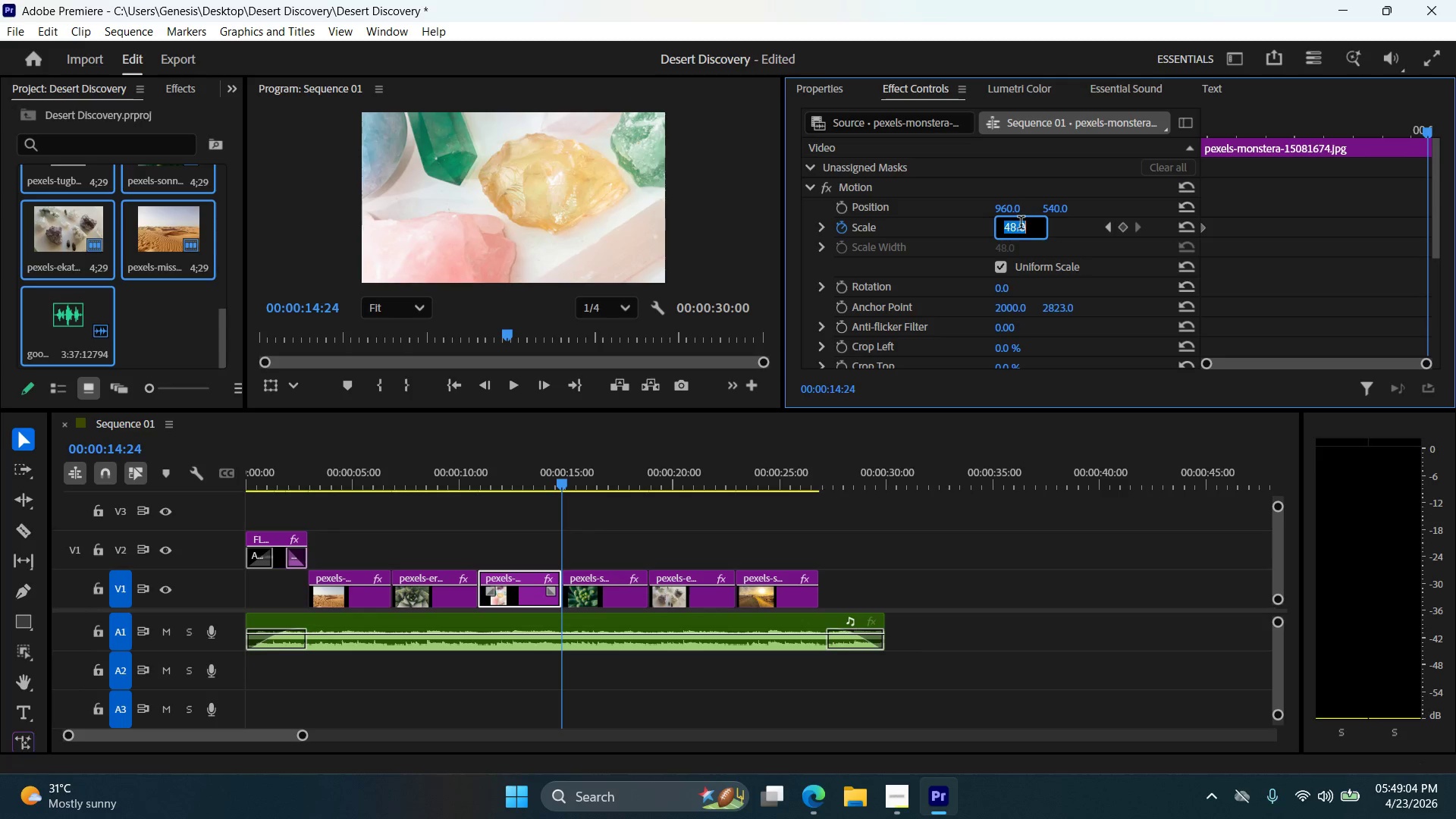 
triple_click([1021, 224])
 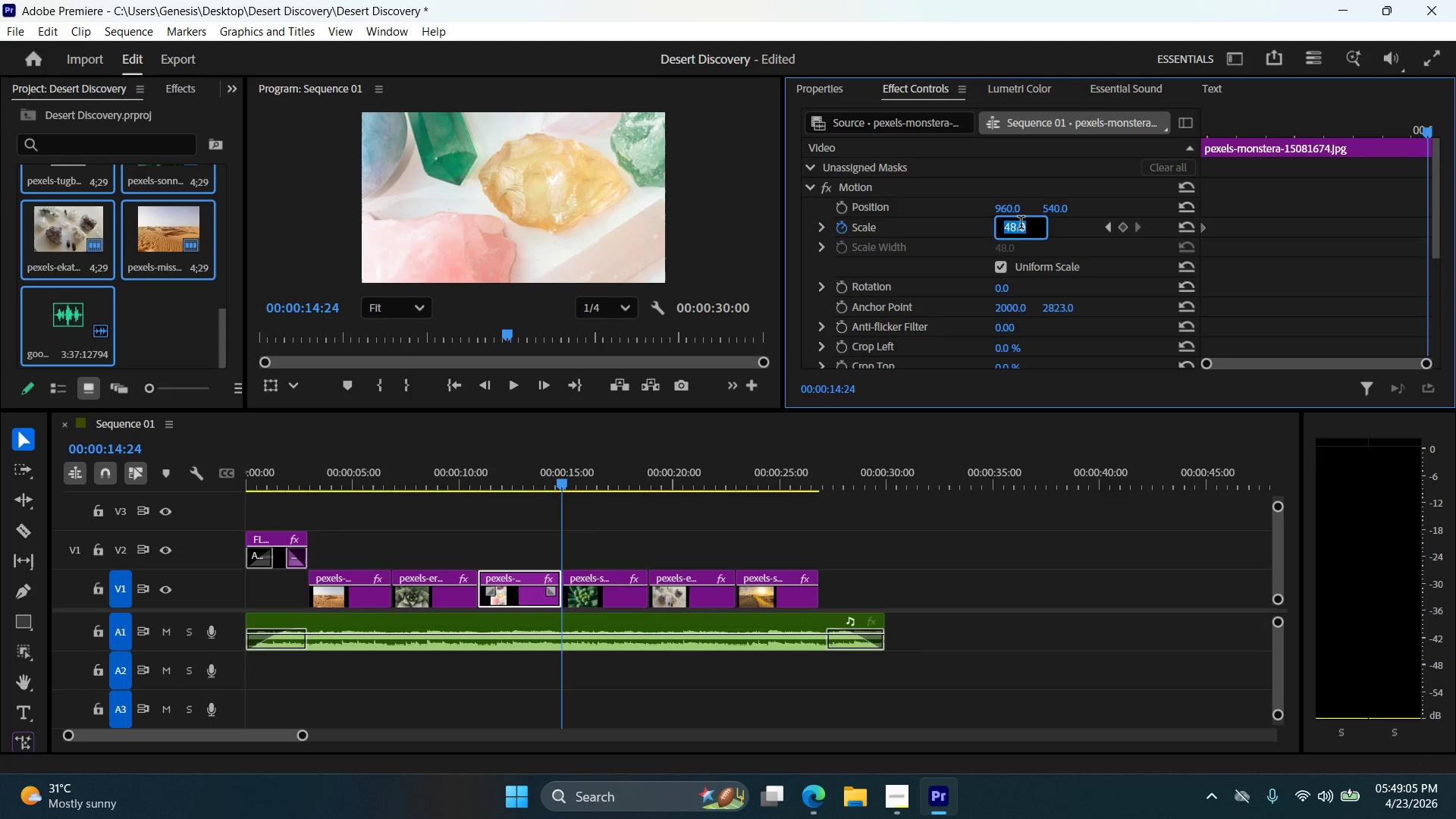 
key(Numpad5)
 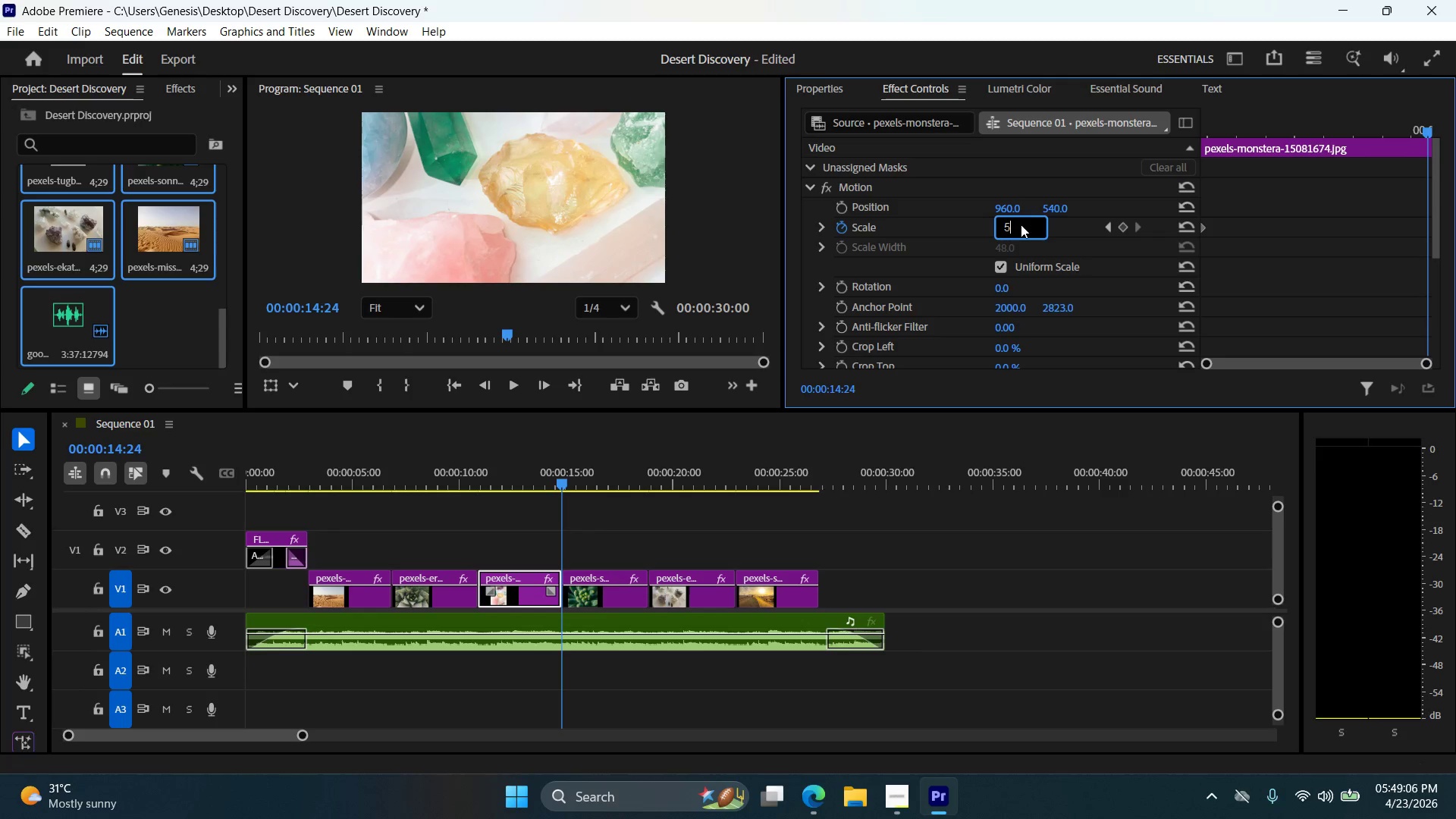 
key(Numpad8)
 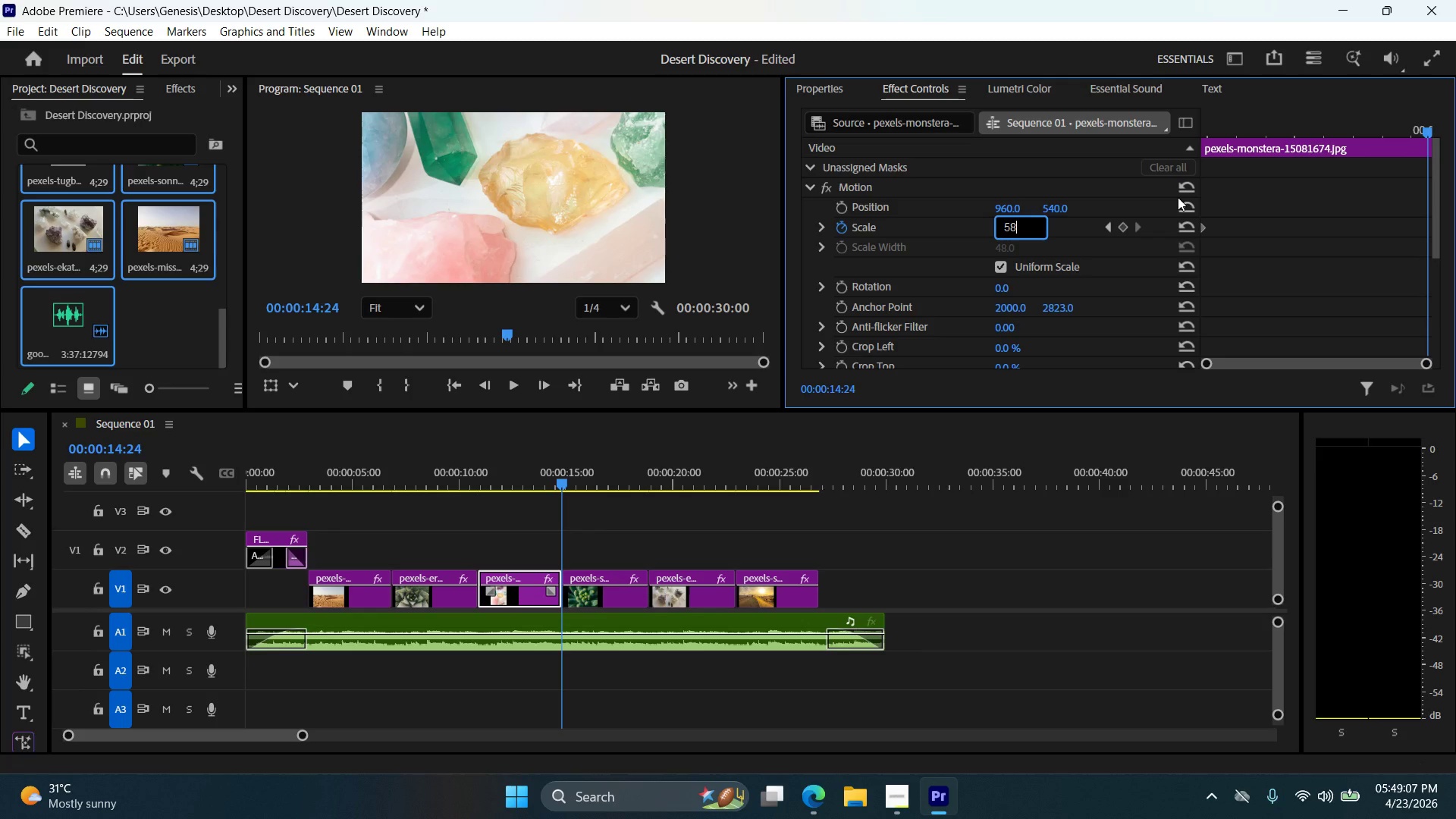 
key(Enter)
 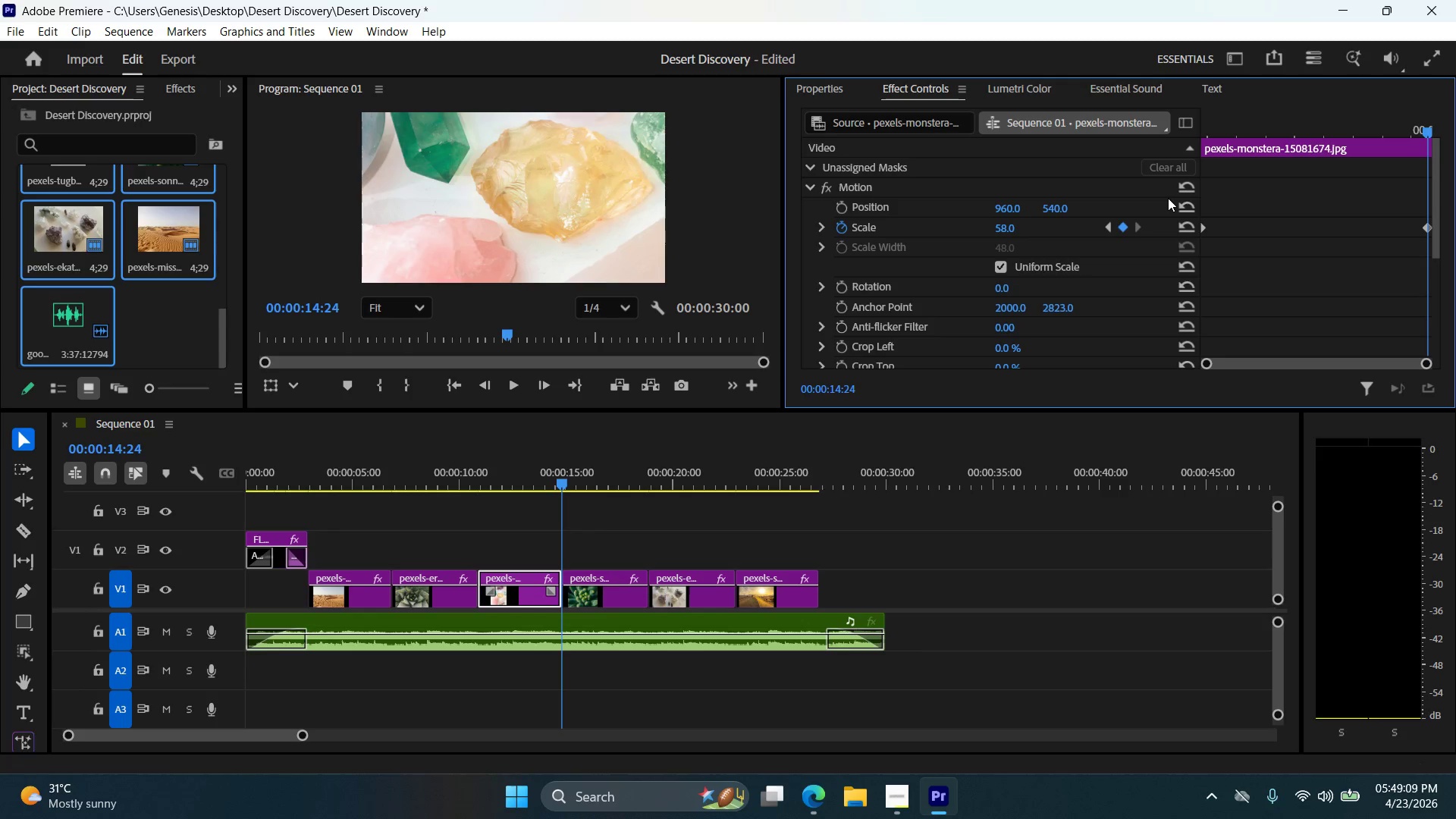 
key(ArrowRight)
 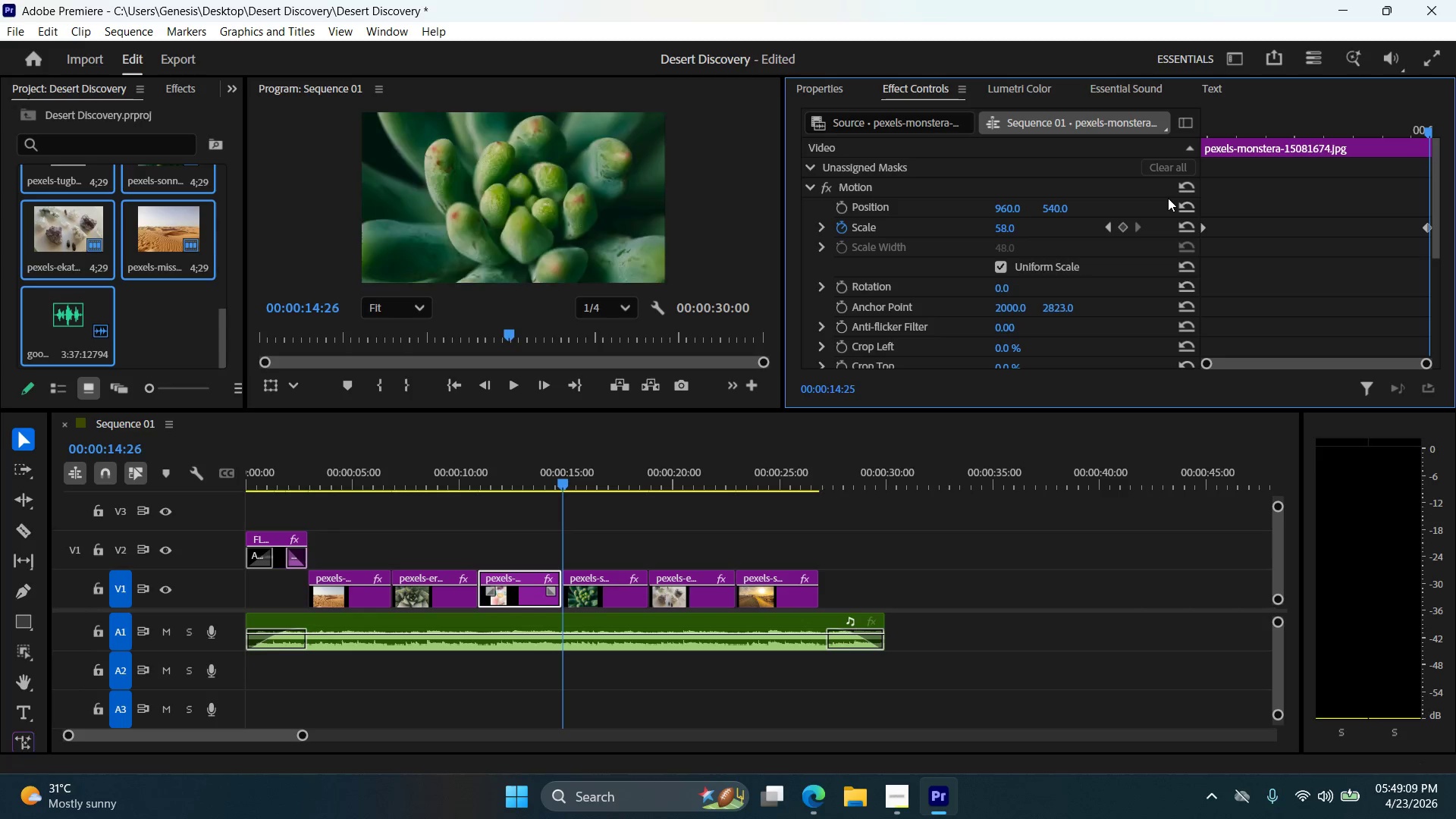 
hold_key(key=ArrowRight, duration=1.05)
 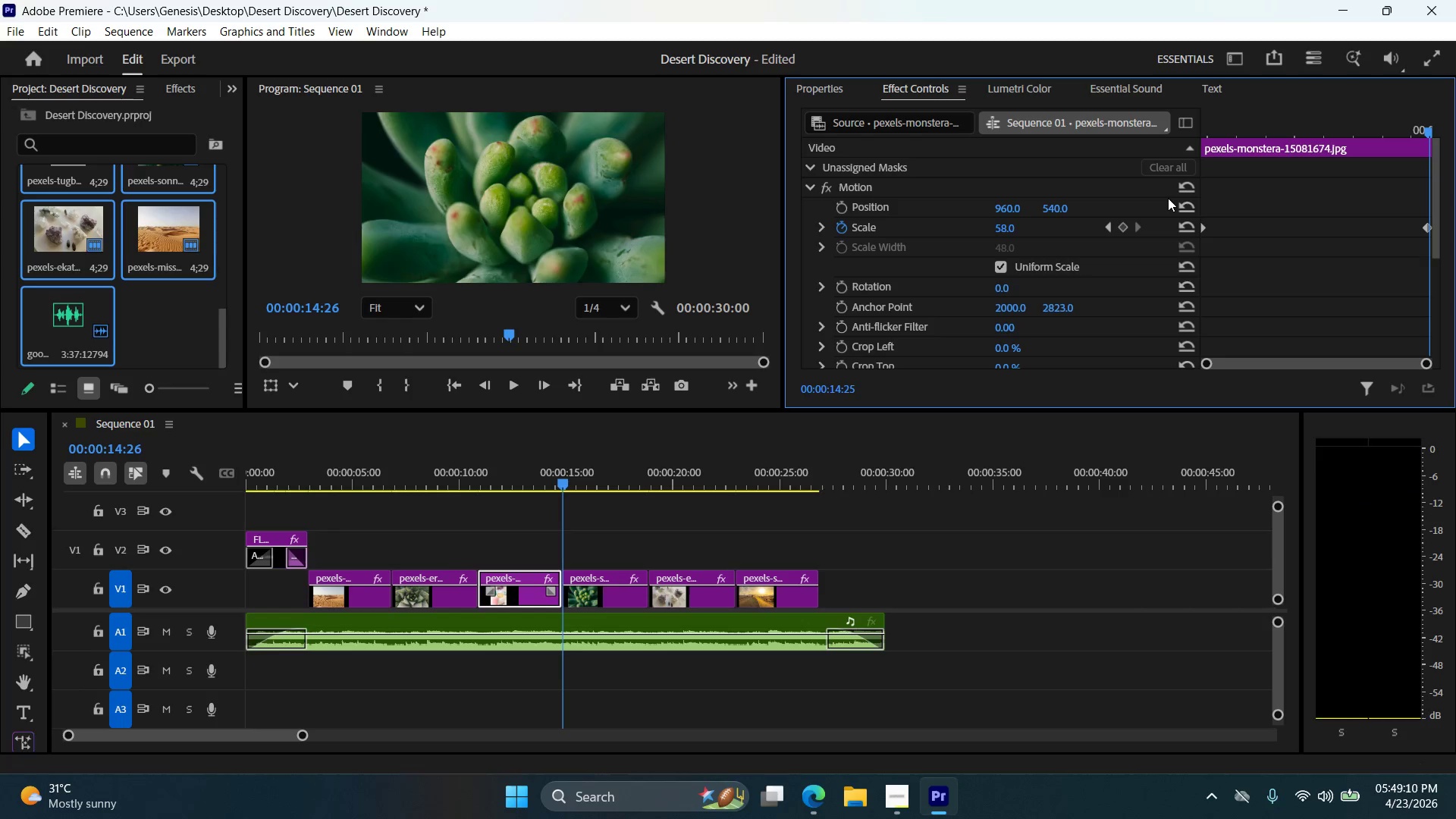 
key(ArrowRight)
 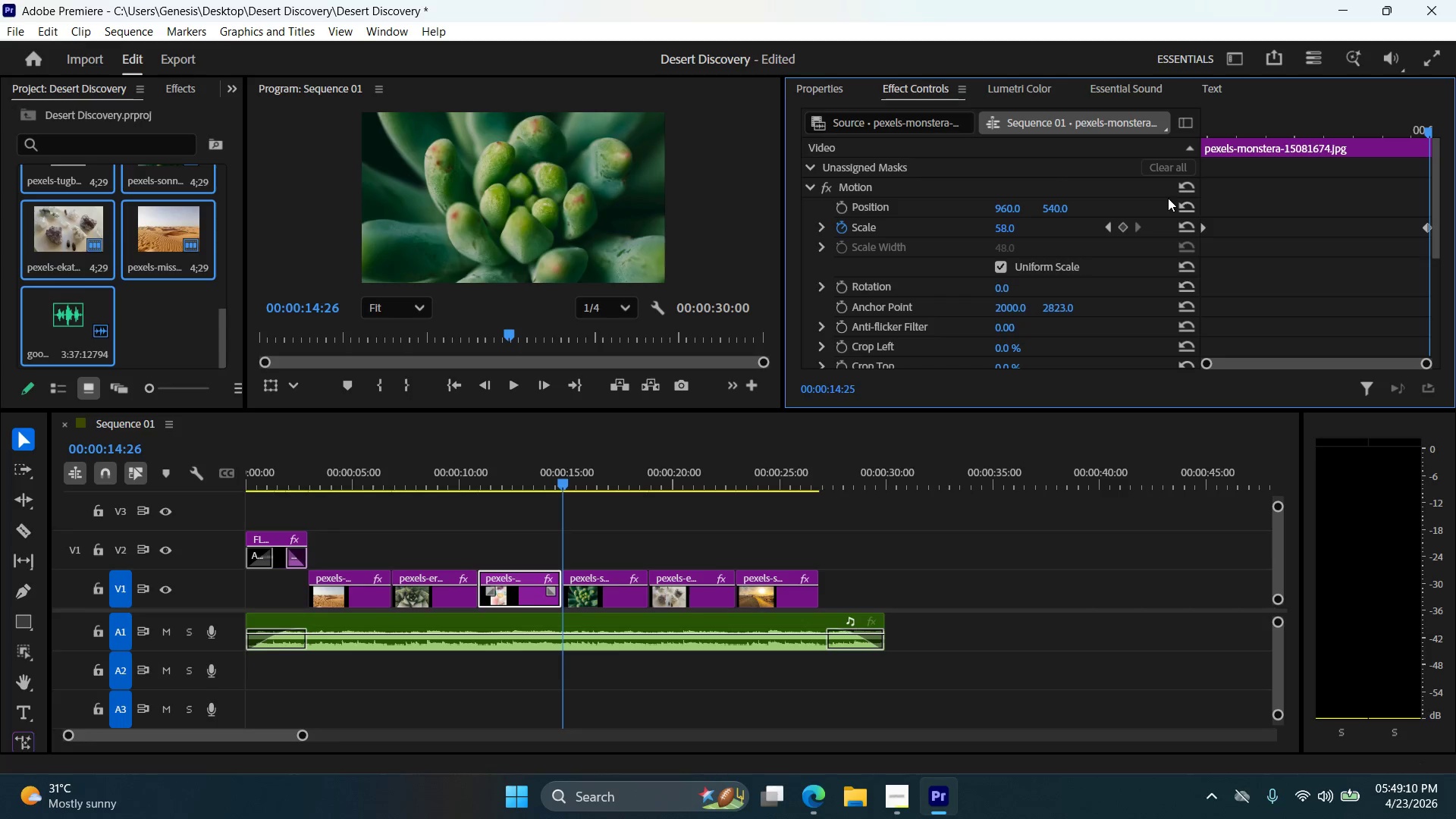 
key(ArrowRight)
 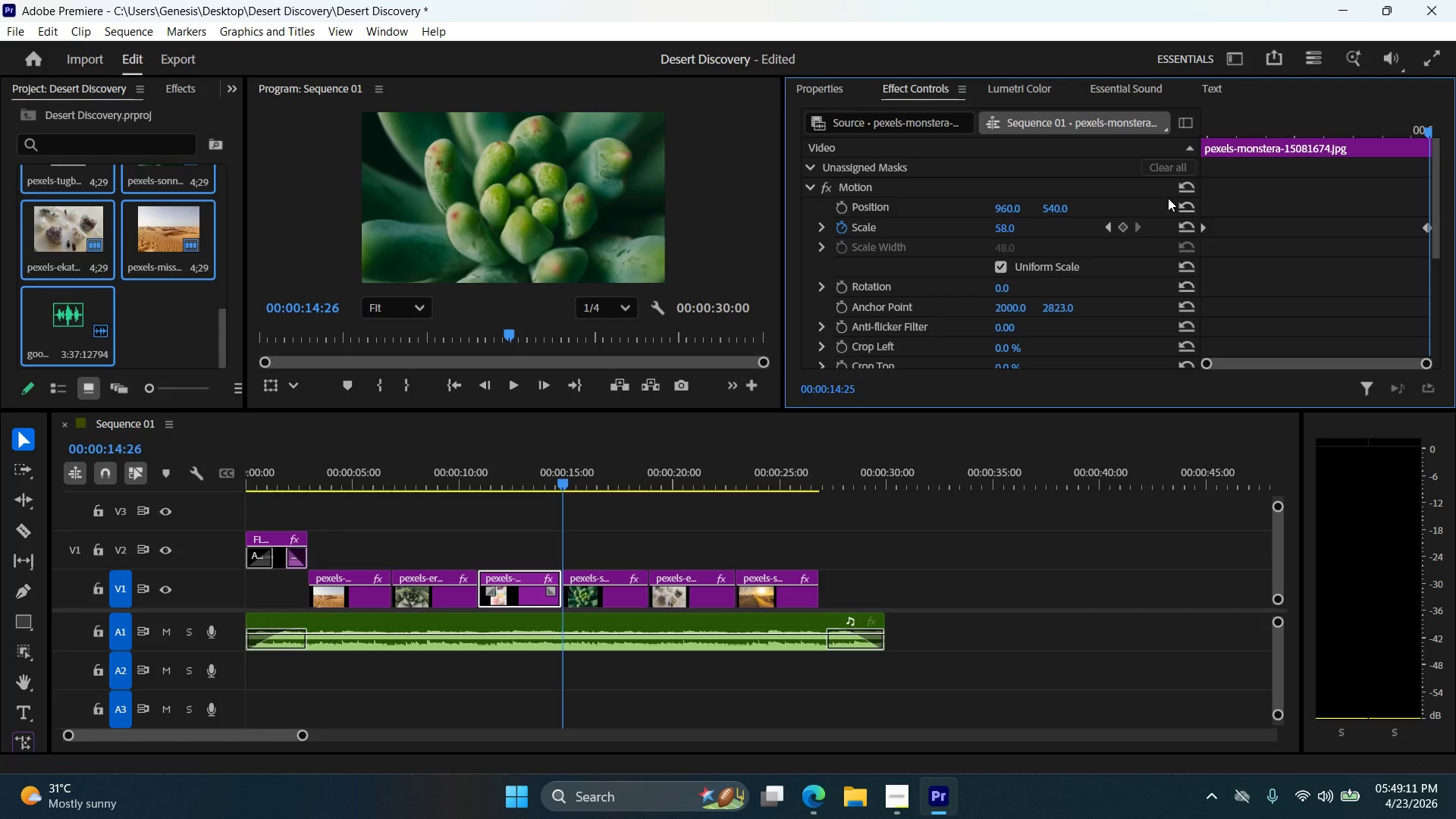 
key(ArrowRight)
 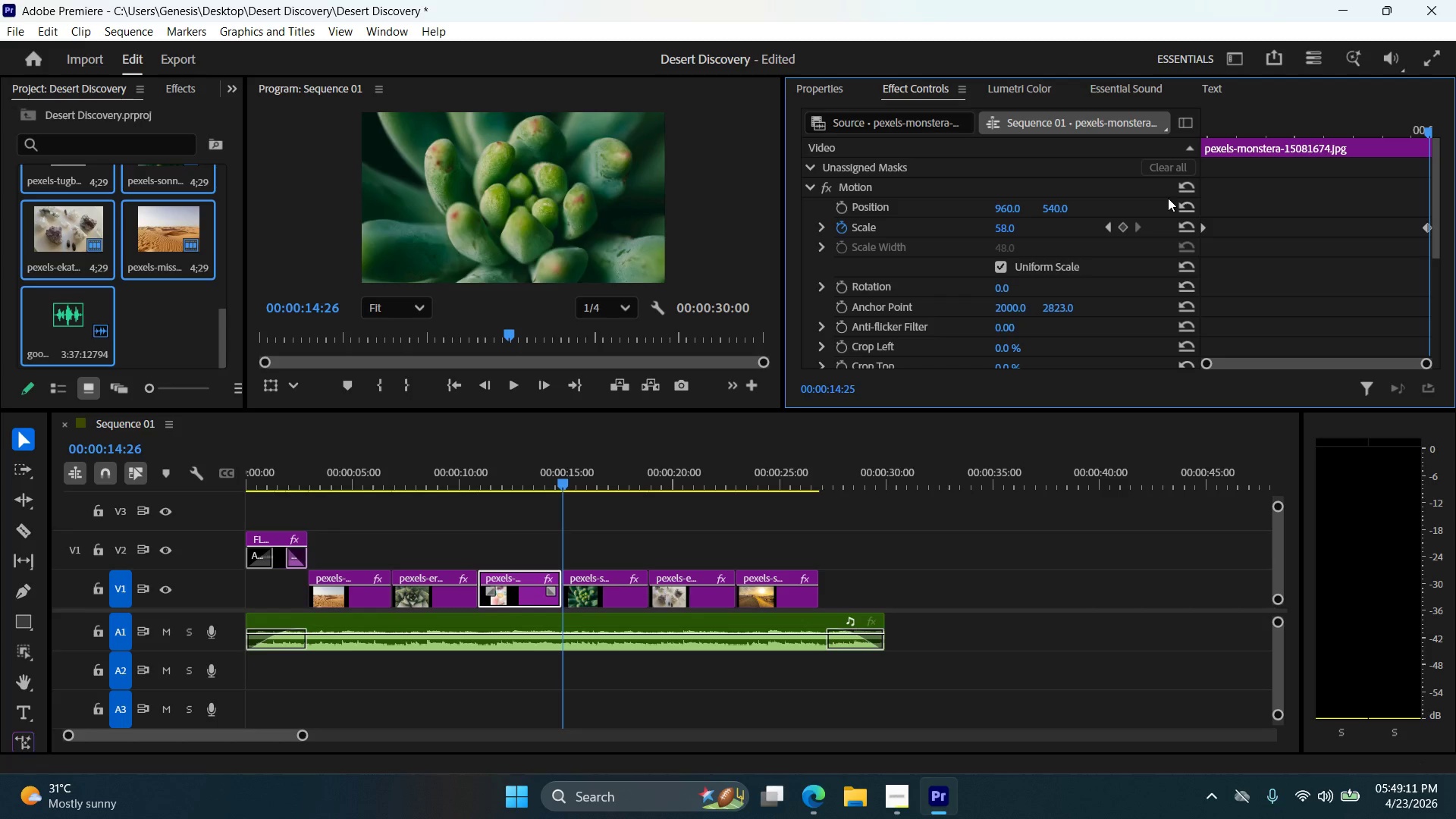 
key(ArrowRight)
 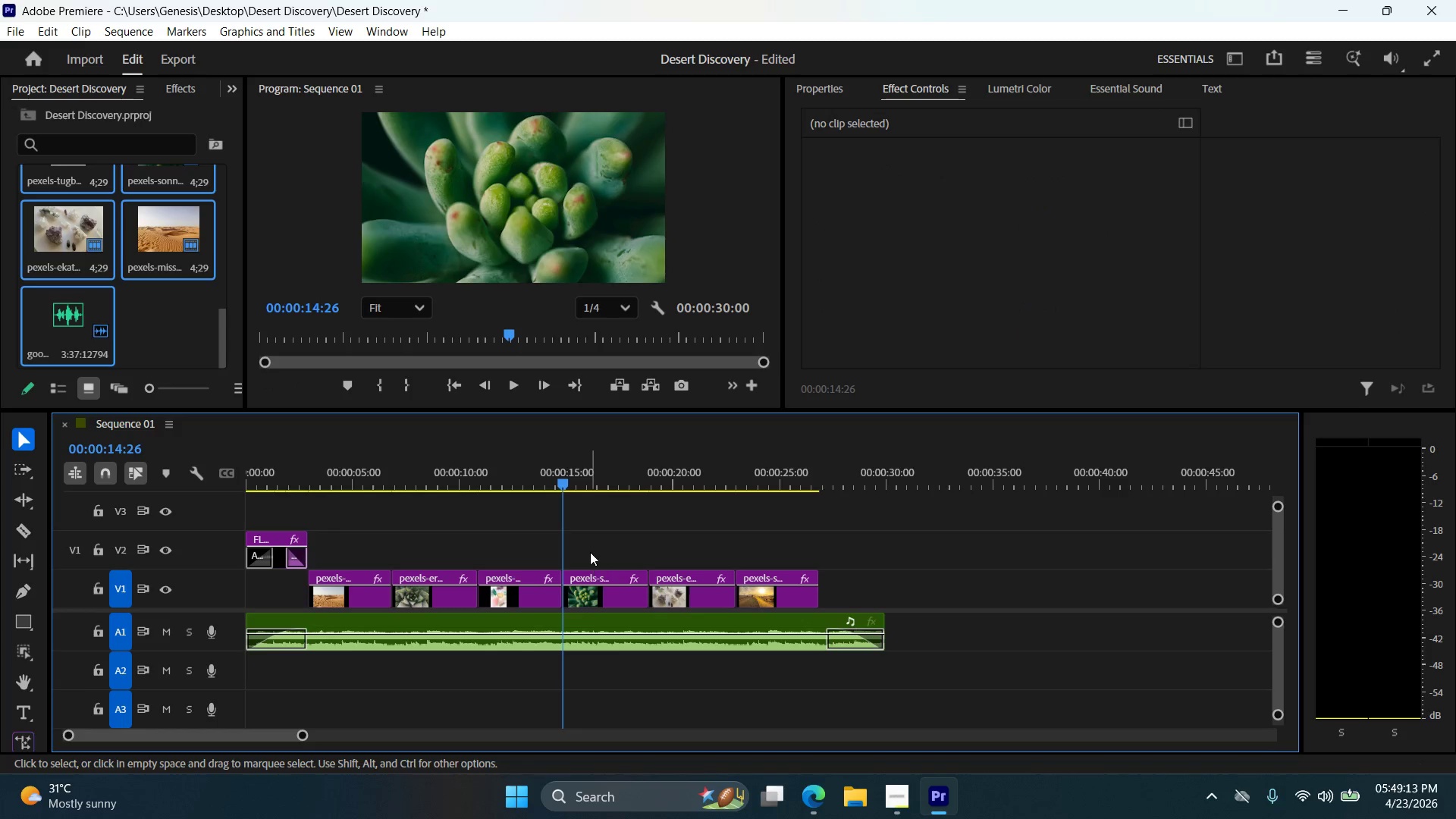 
left_click_drag(start_coordinate=[563, 486], to_coordinate=[331, 510])
 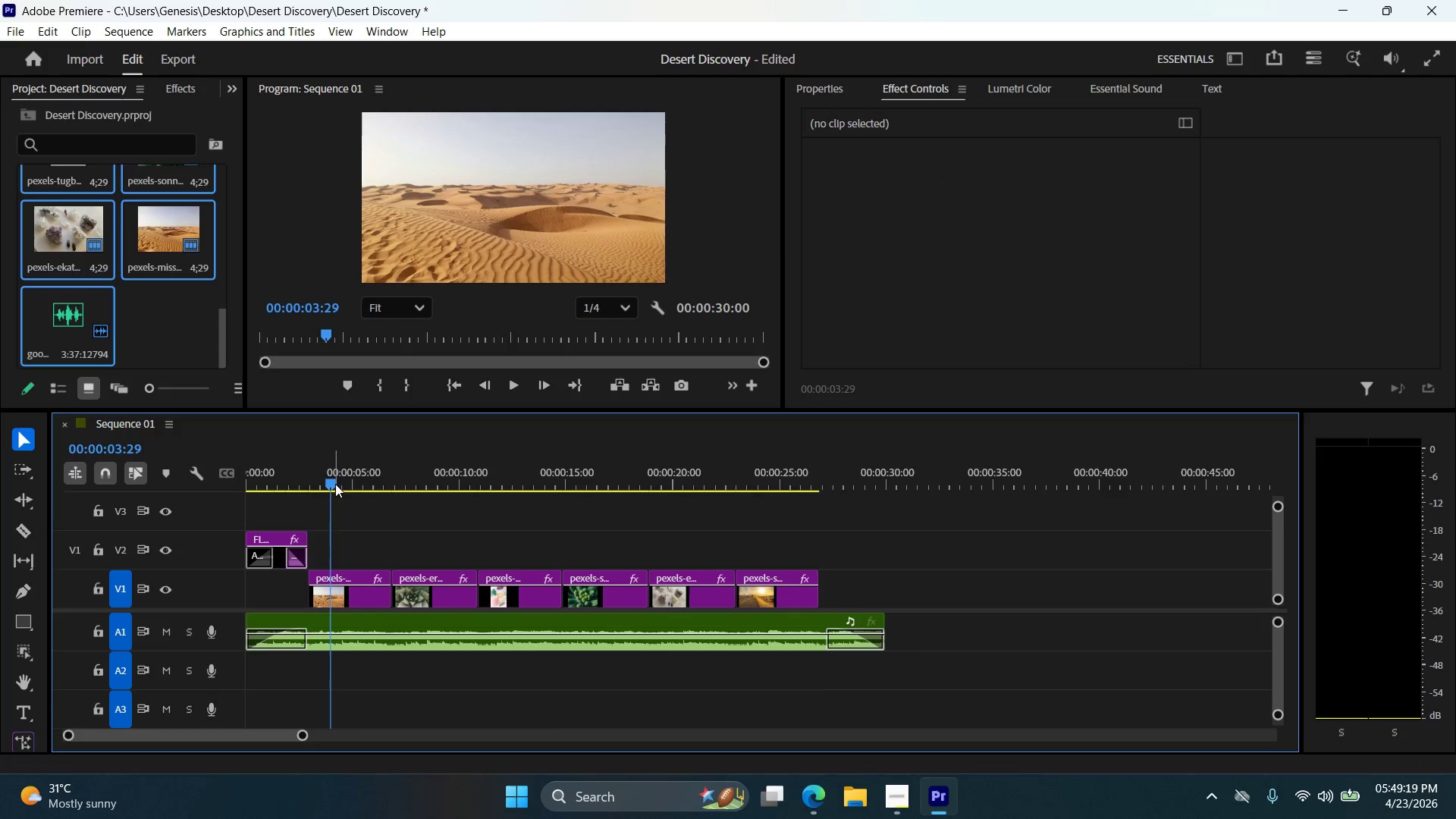 
left_click_drag(start_coordinate=[328, 483], to_coordinate=[360, 490])
 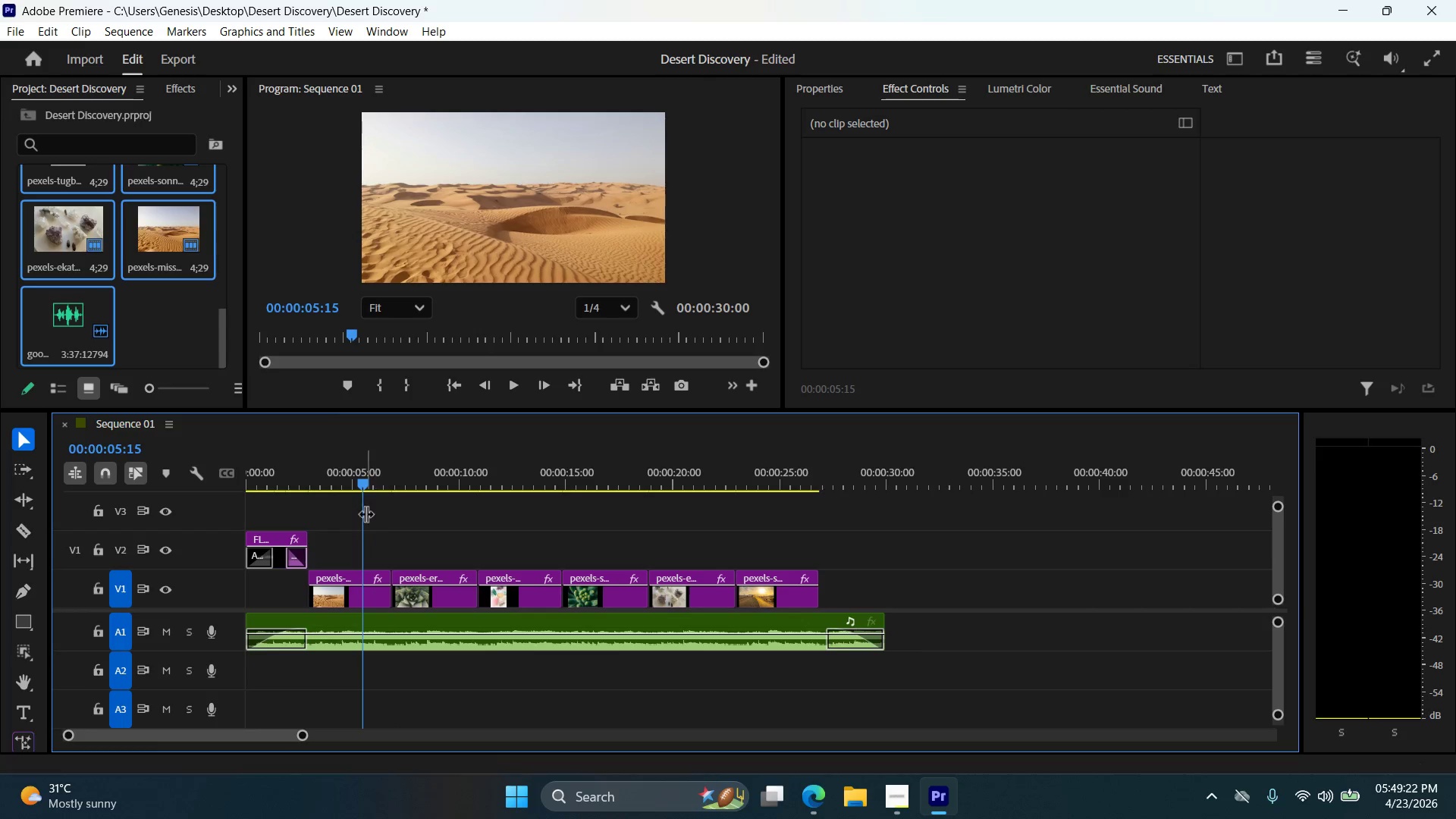 
left_click_drag(start_coordinate=[363, 483], to_coordinate=[384, 488])
 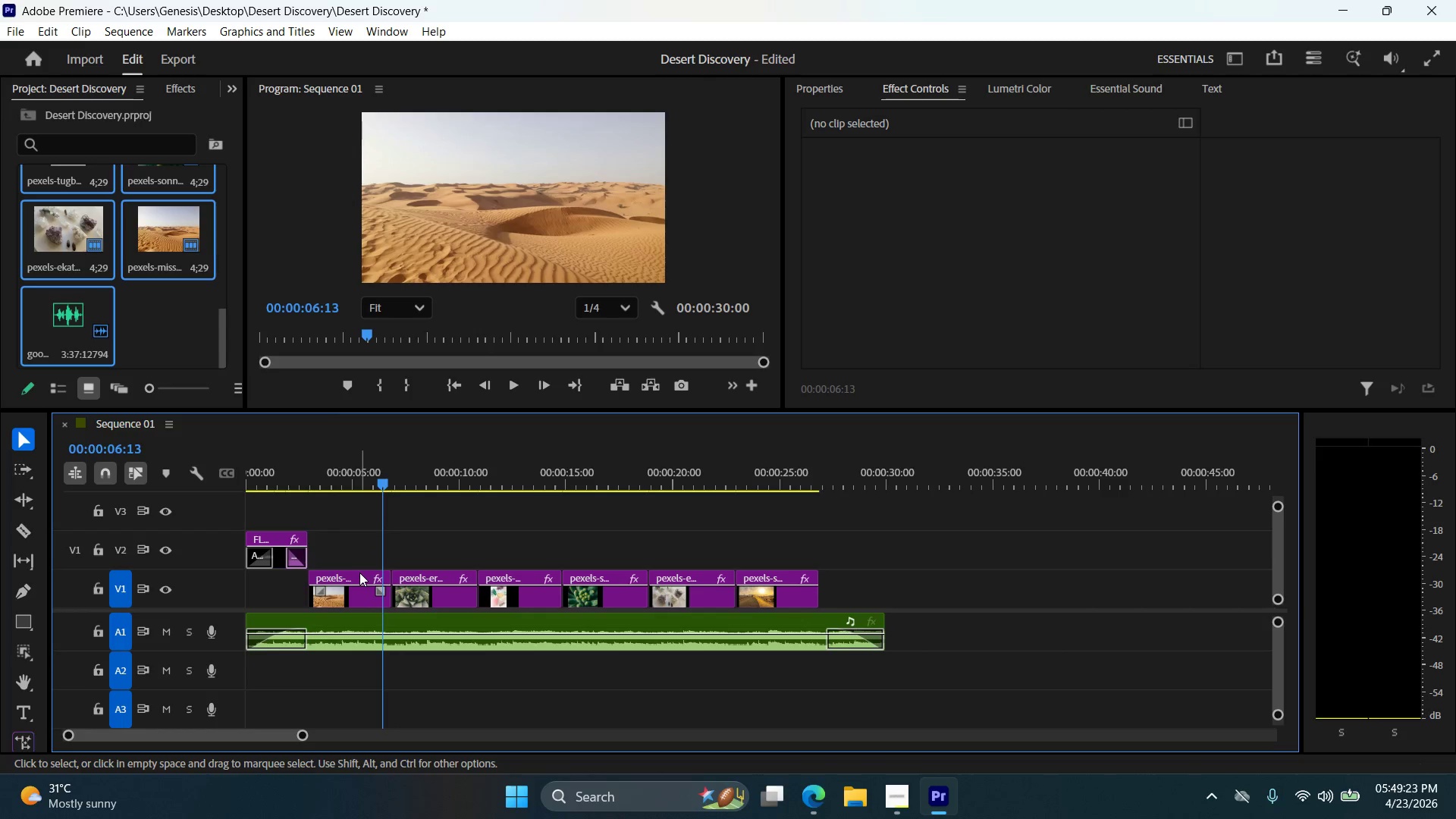 
left_click([359, 575])
 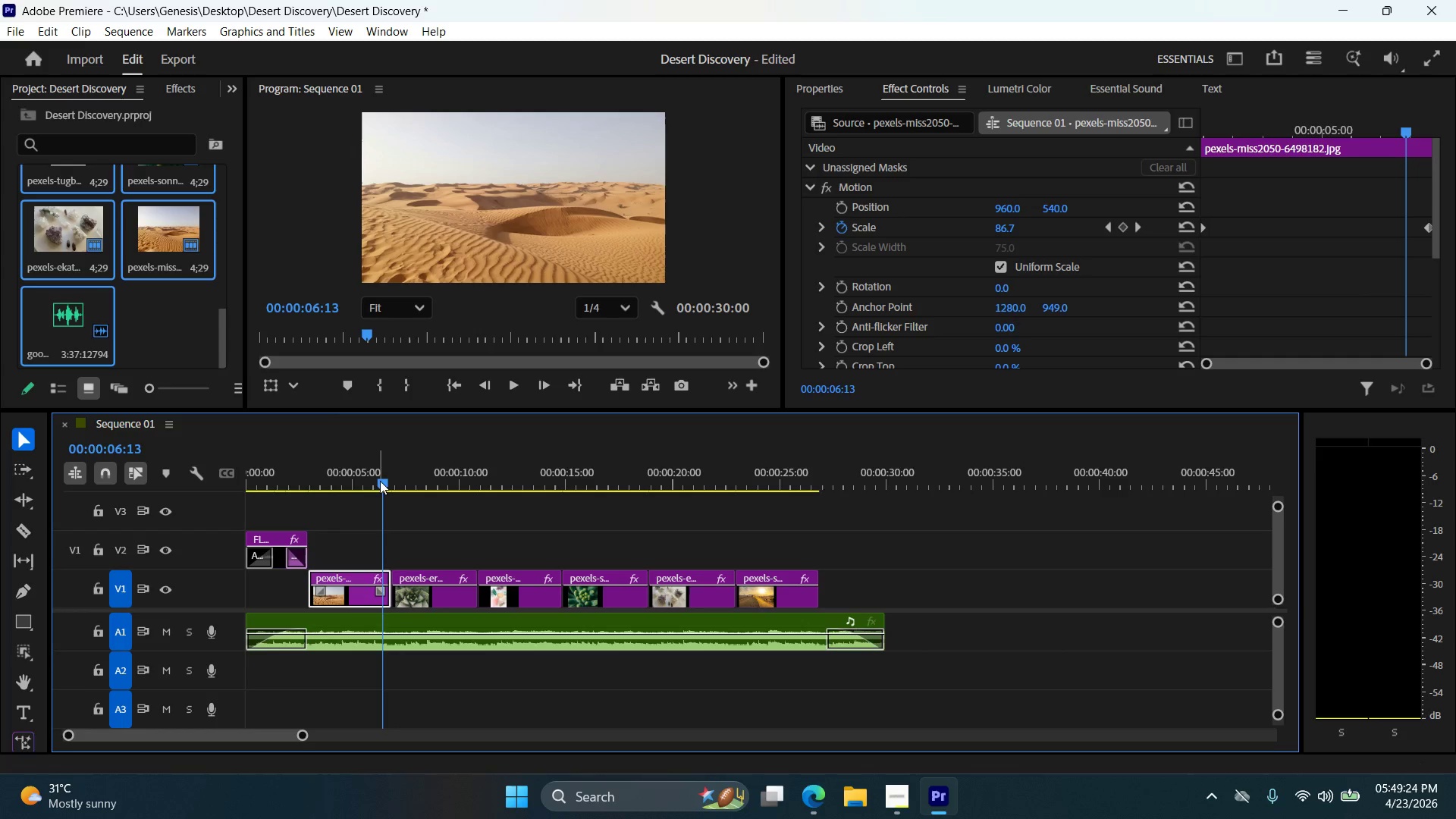 
left_click_drag(start_coordinate=[381, 482], to_coordinate=[387, 483])
 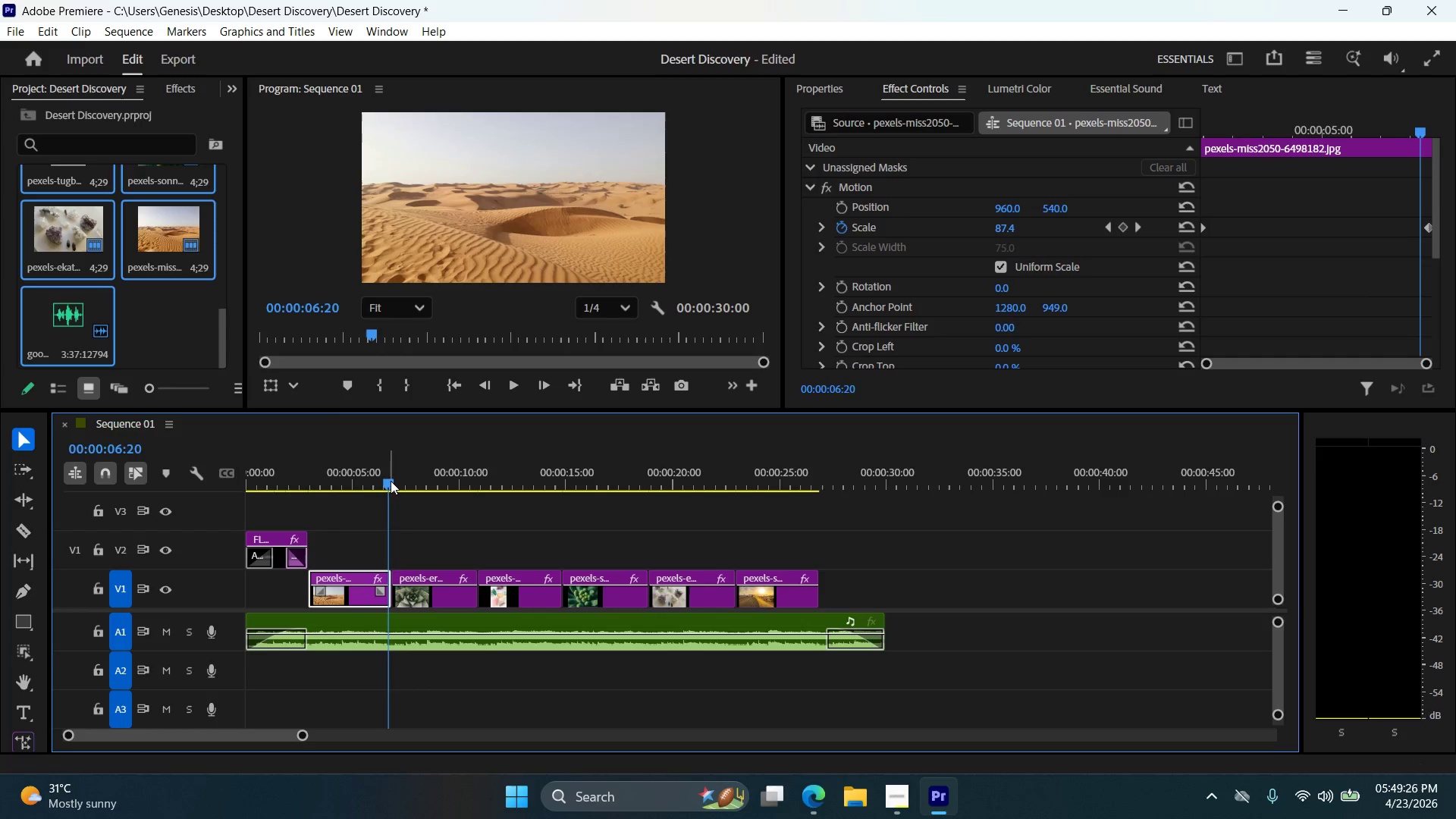 
key(ArrowRight)
 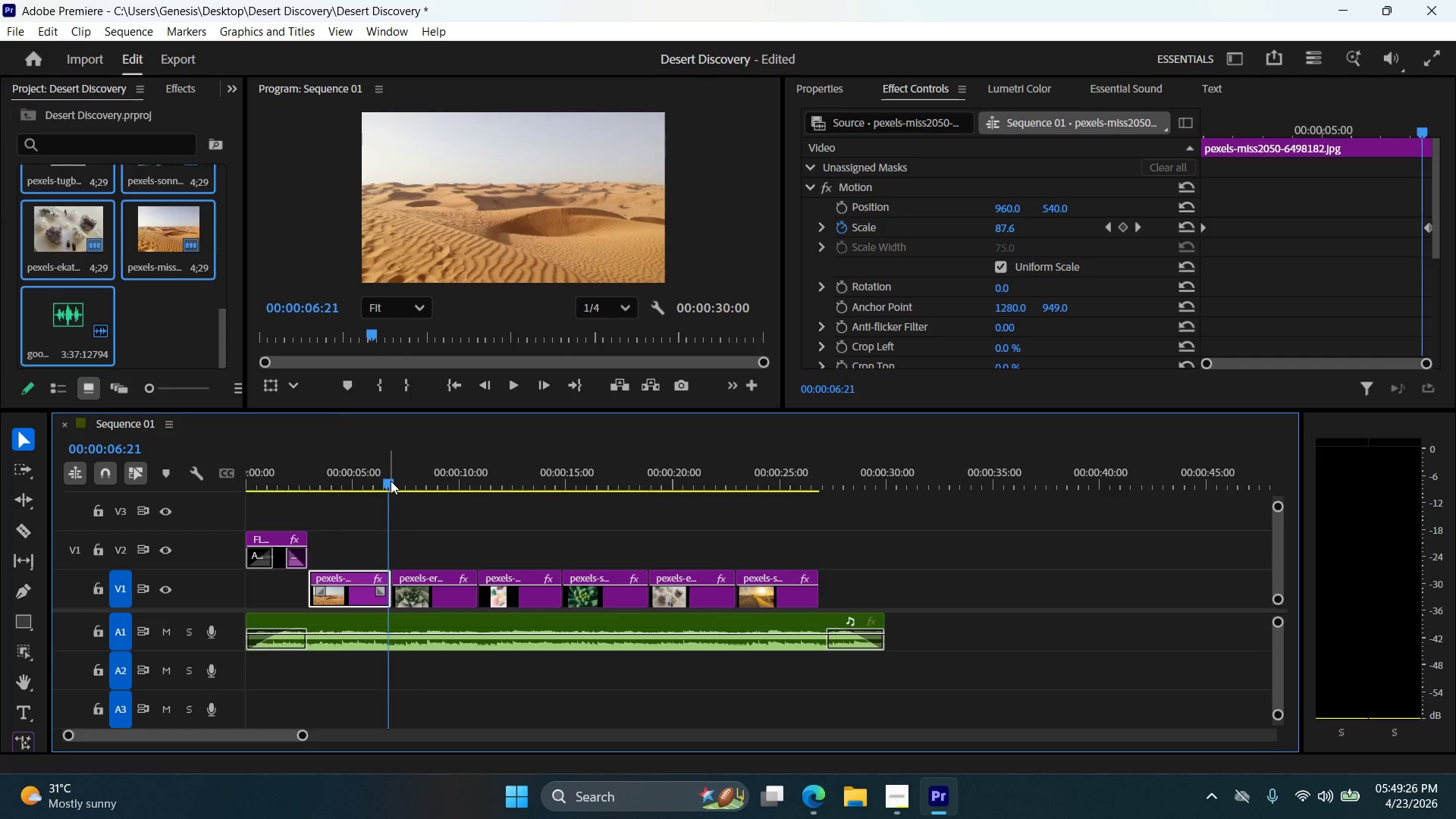 
key(ArrowRight)
 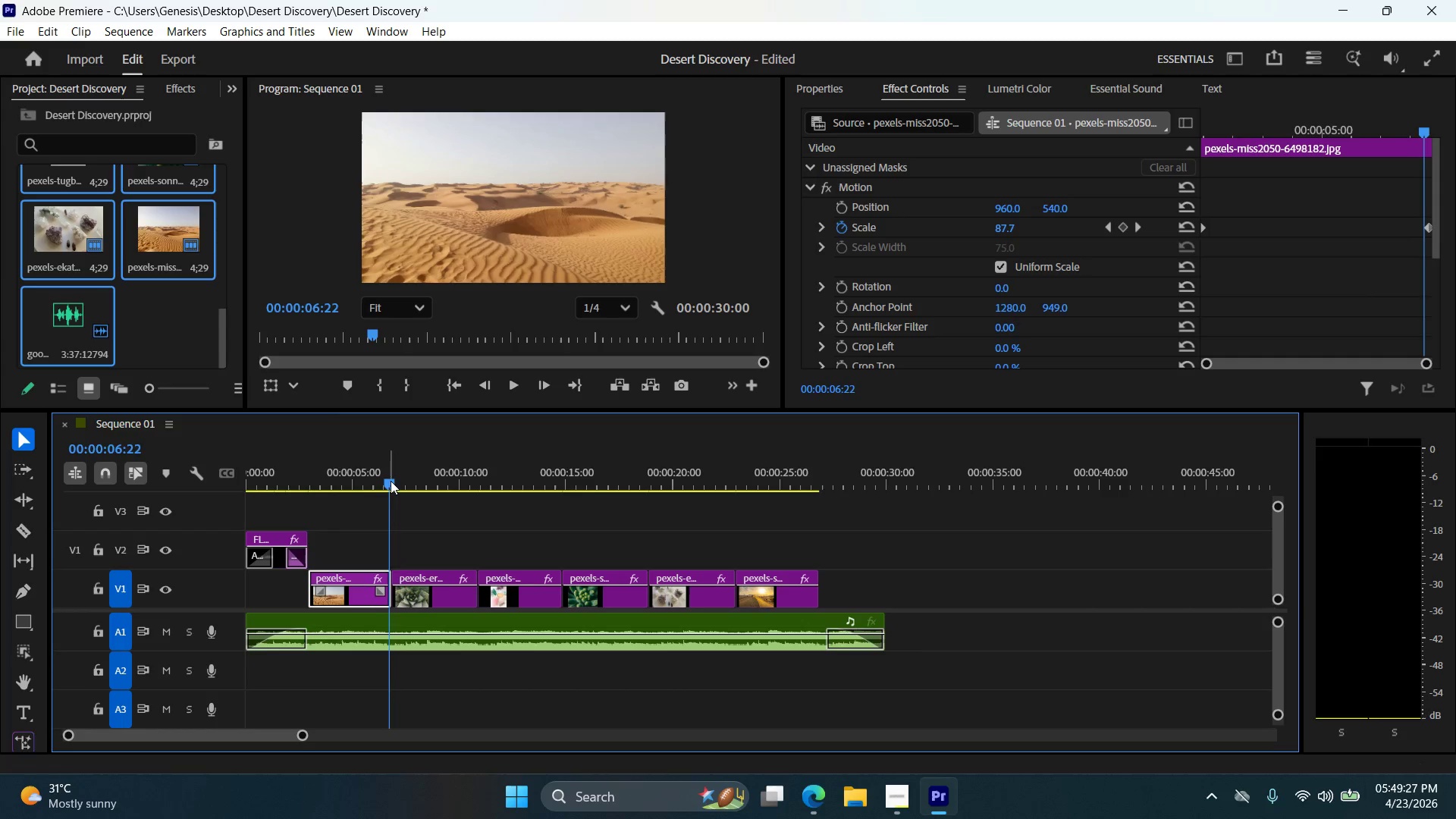 
key(ArrowRight)
 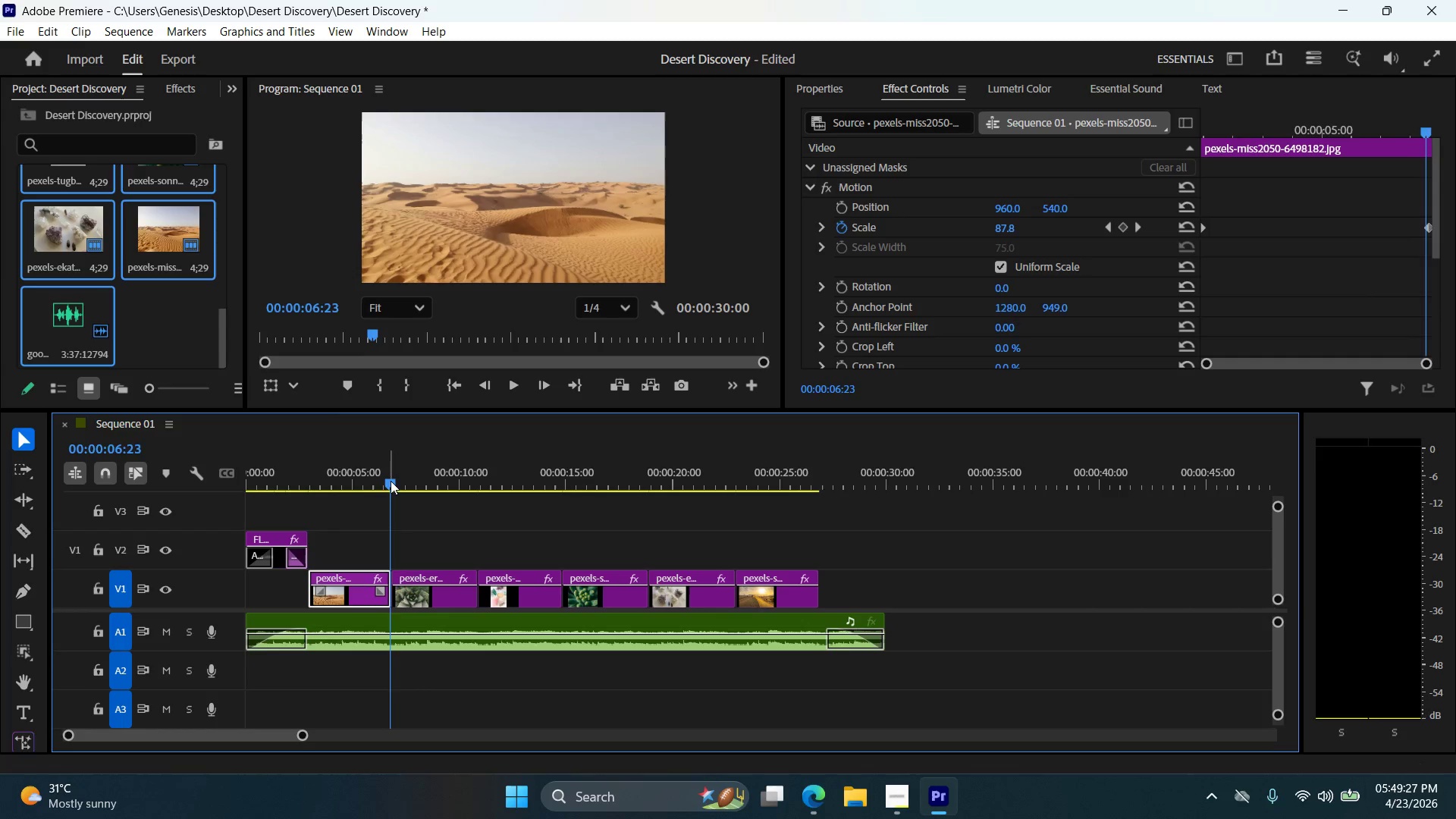 
key(ArrowRight)
 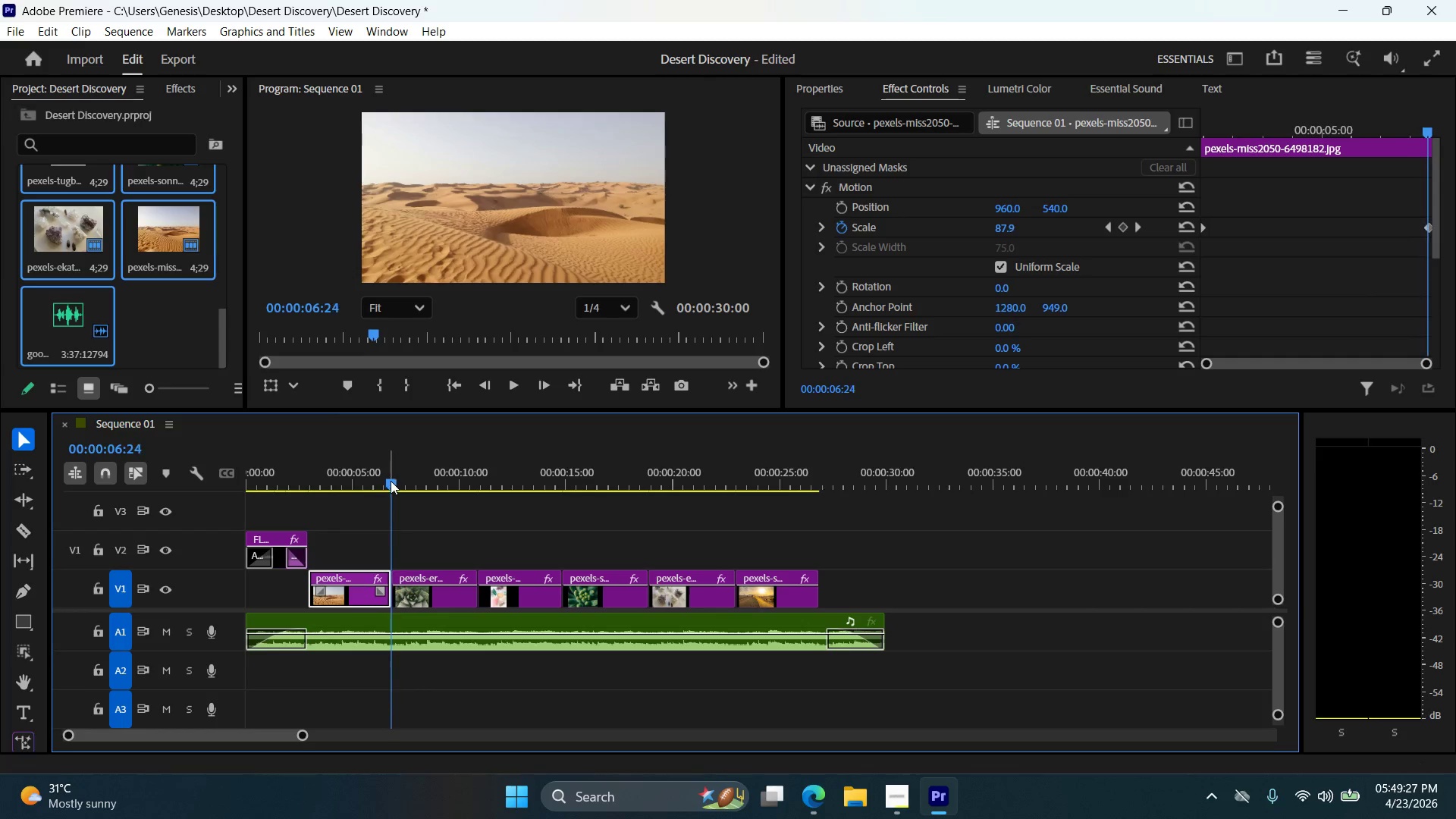 
key(ArrowRight)
 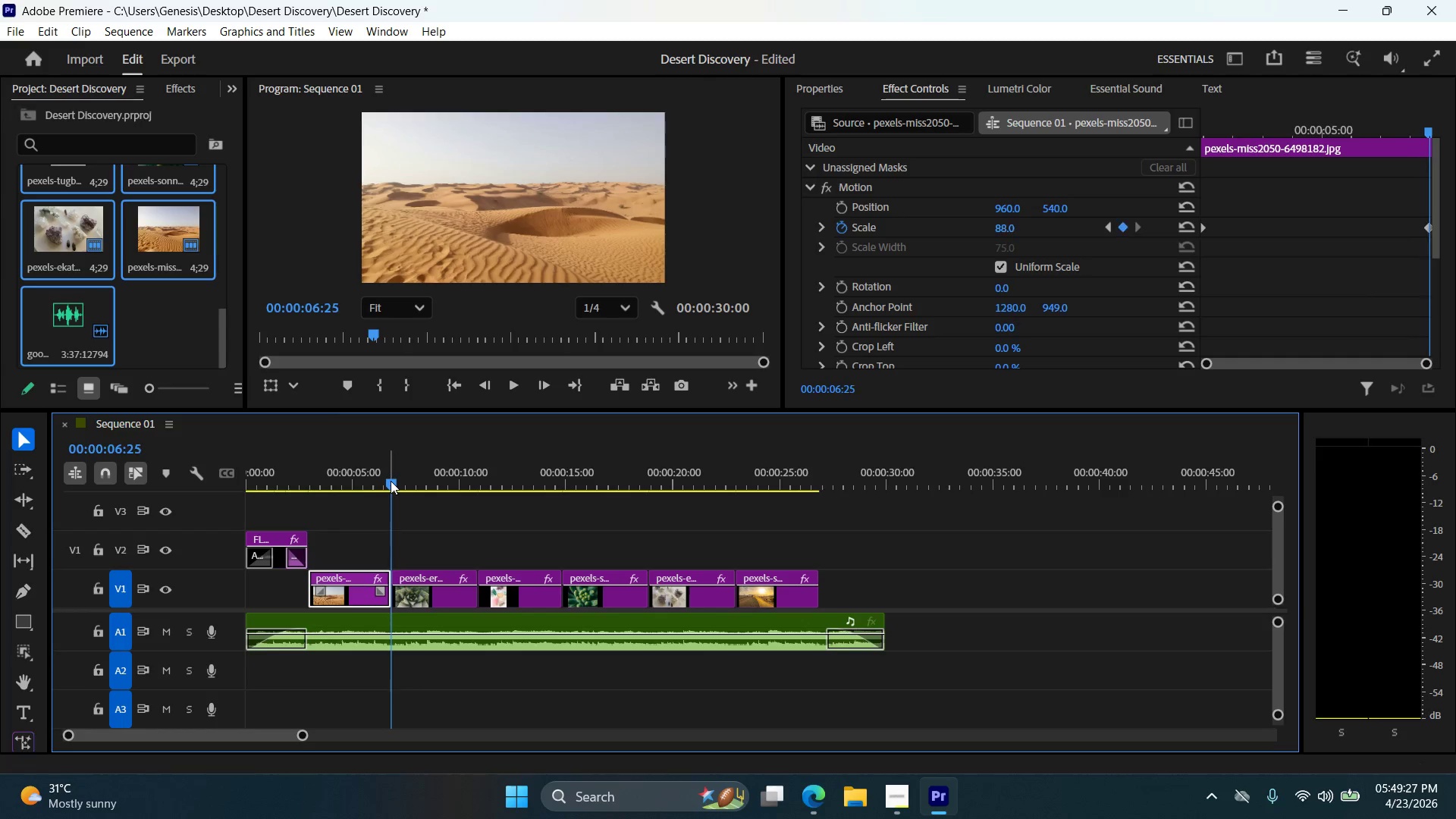 
key(ArrowRight)
 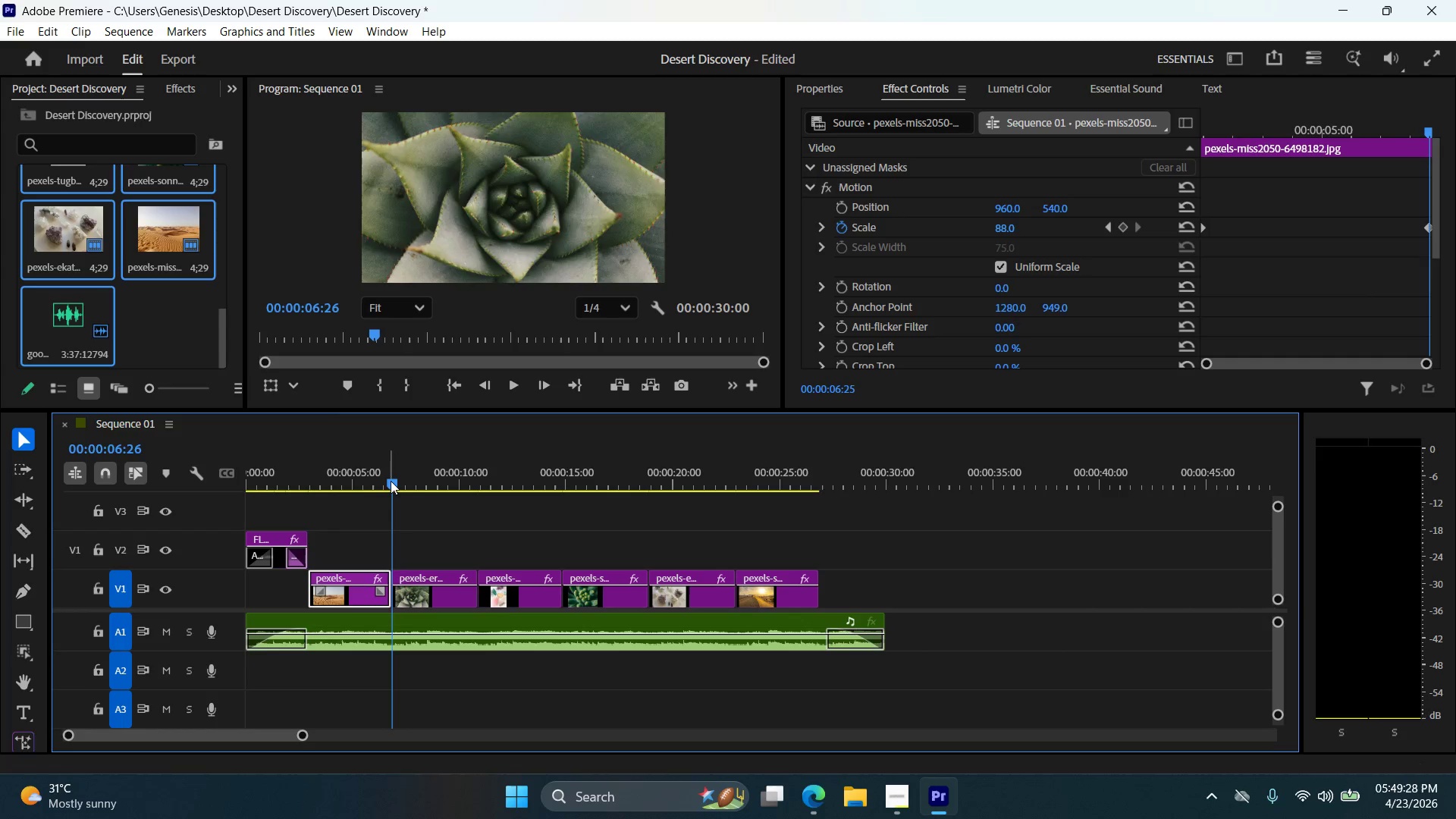 
key(ArrowLeft)
 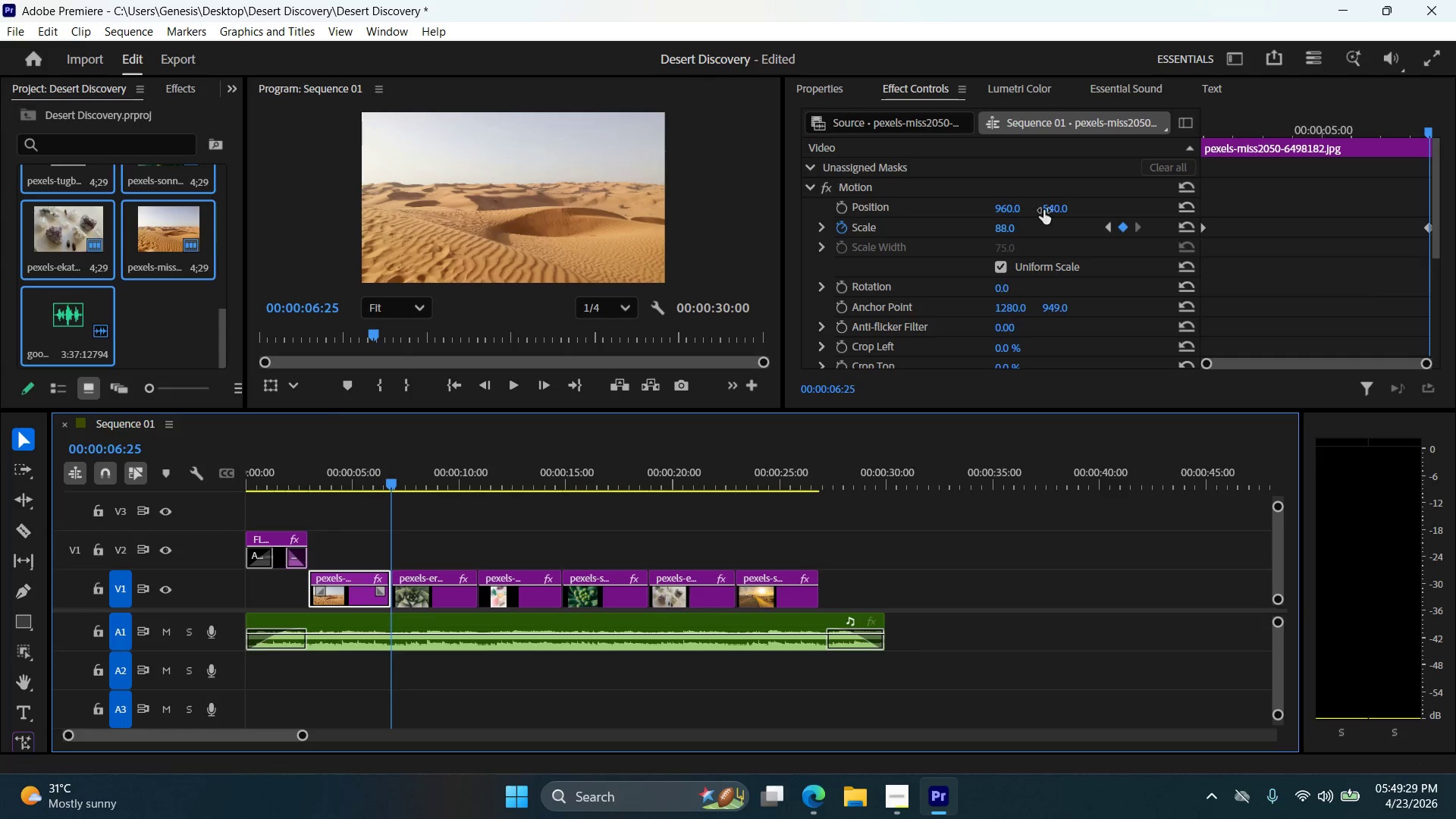 
left_click([1027, 234])
 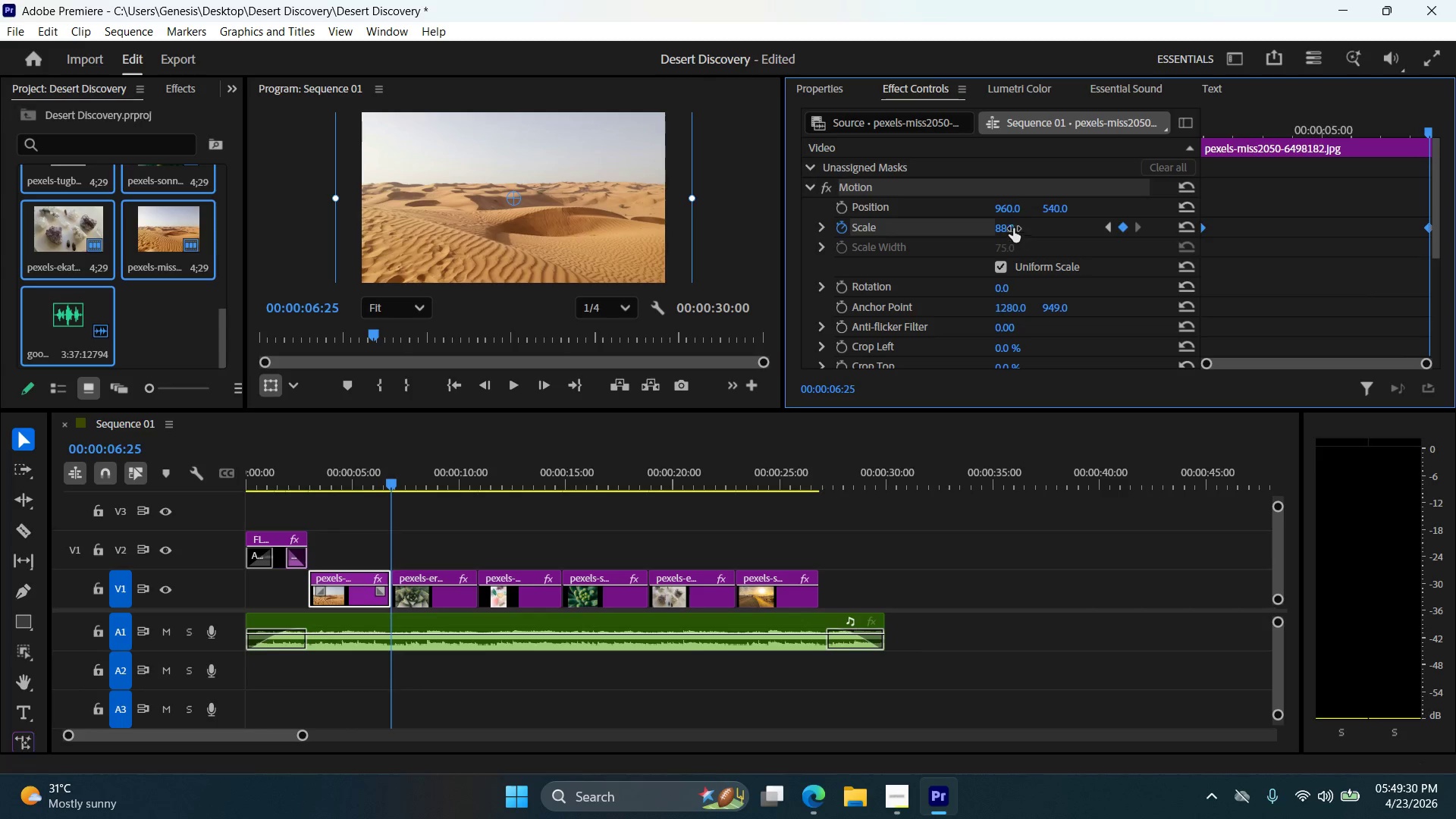 
double_click([1021, 224])
 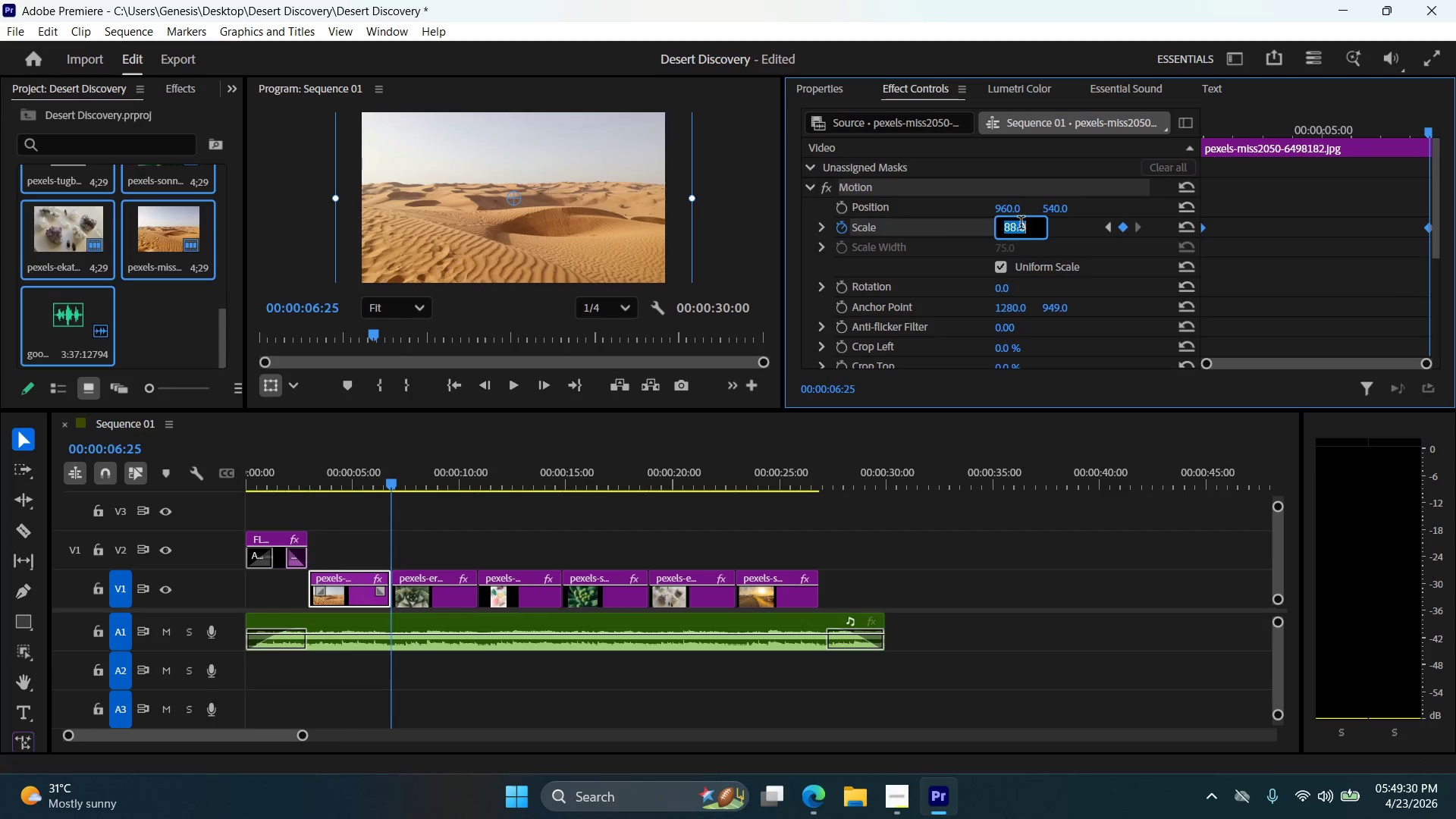 
triple_click([1021, 224])
 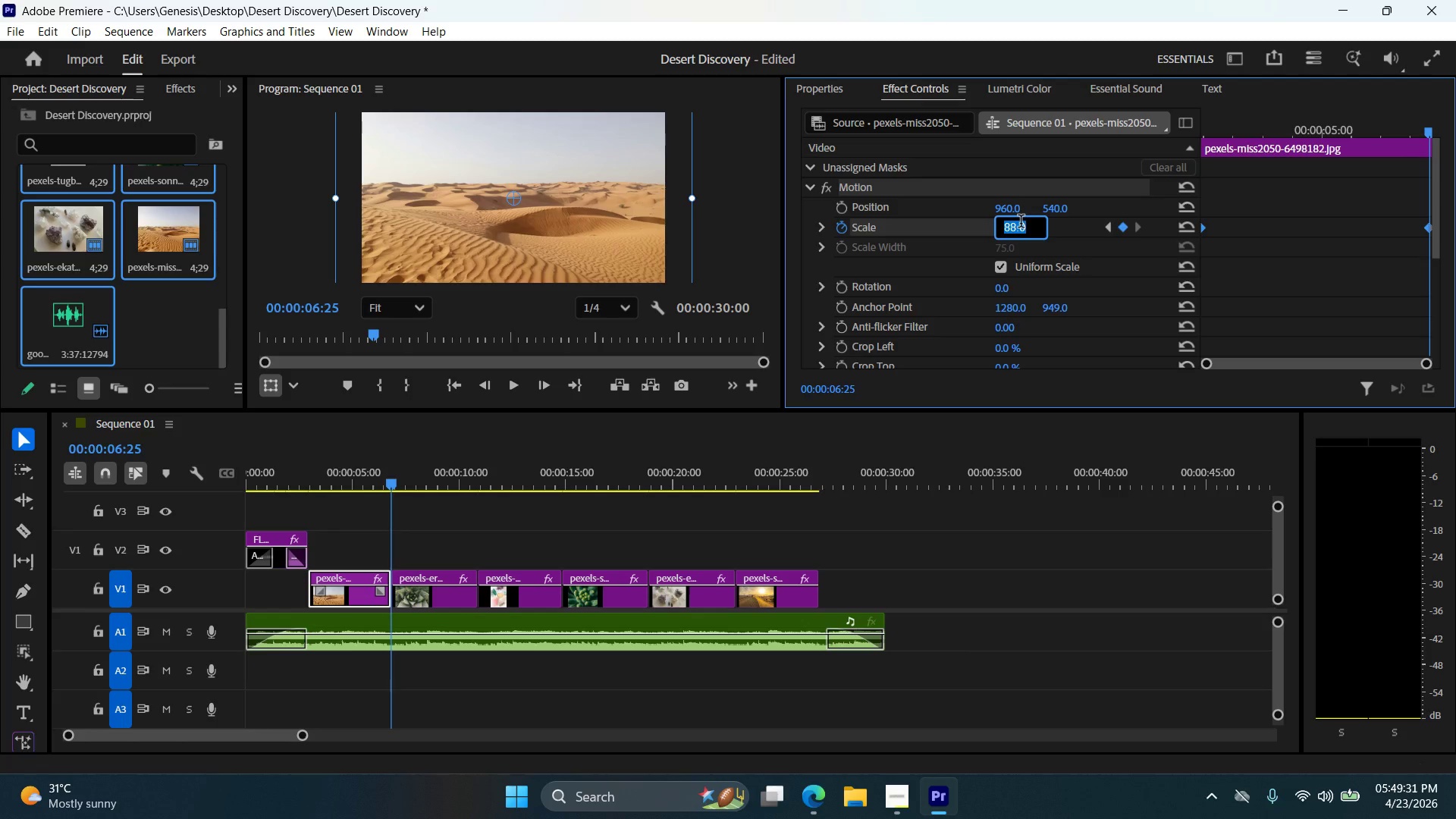 
key(Numpad9)
 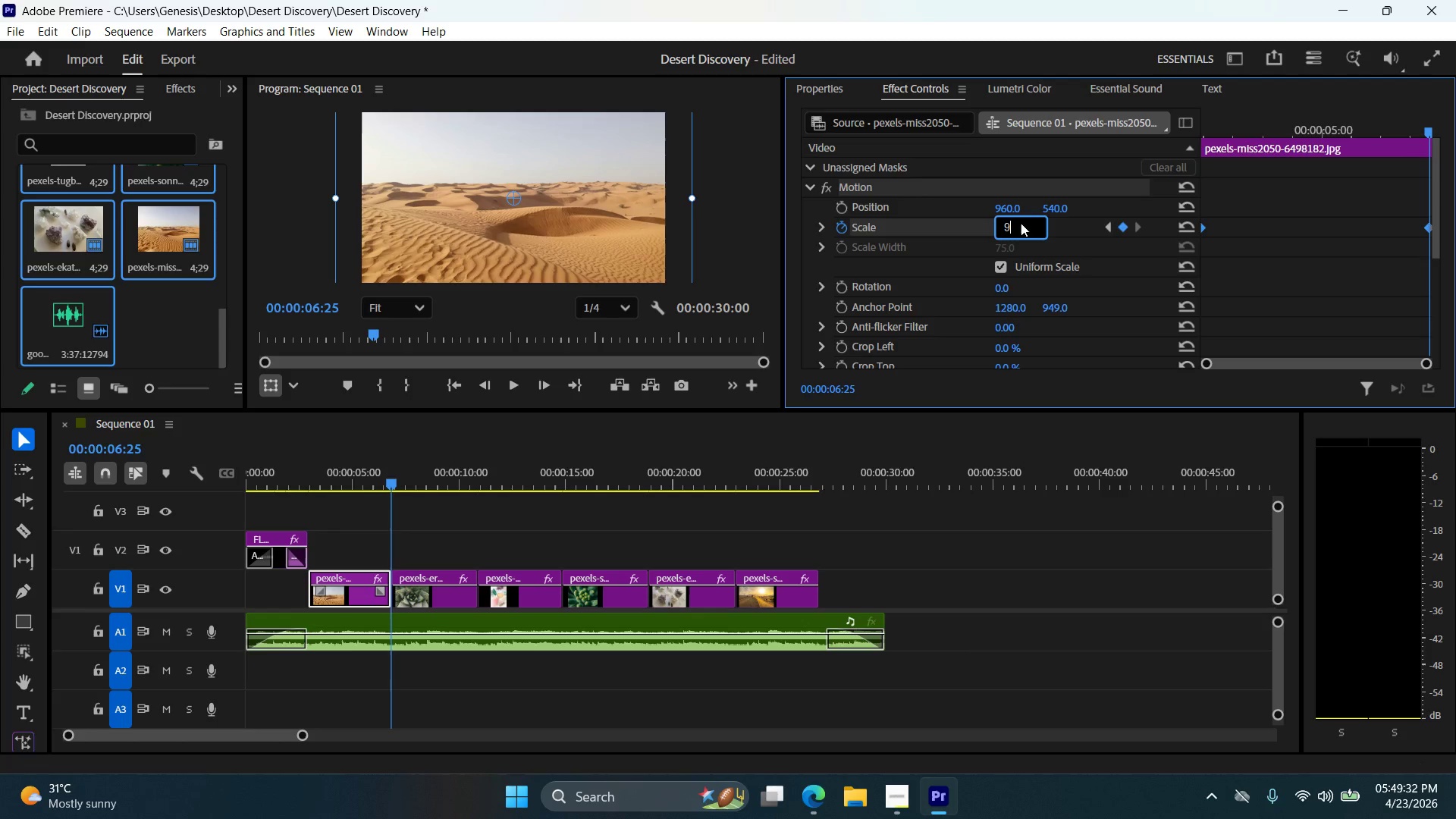 
key(Numpad0)
 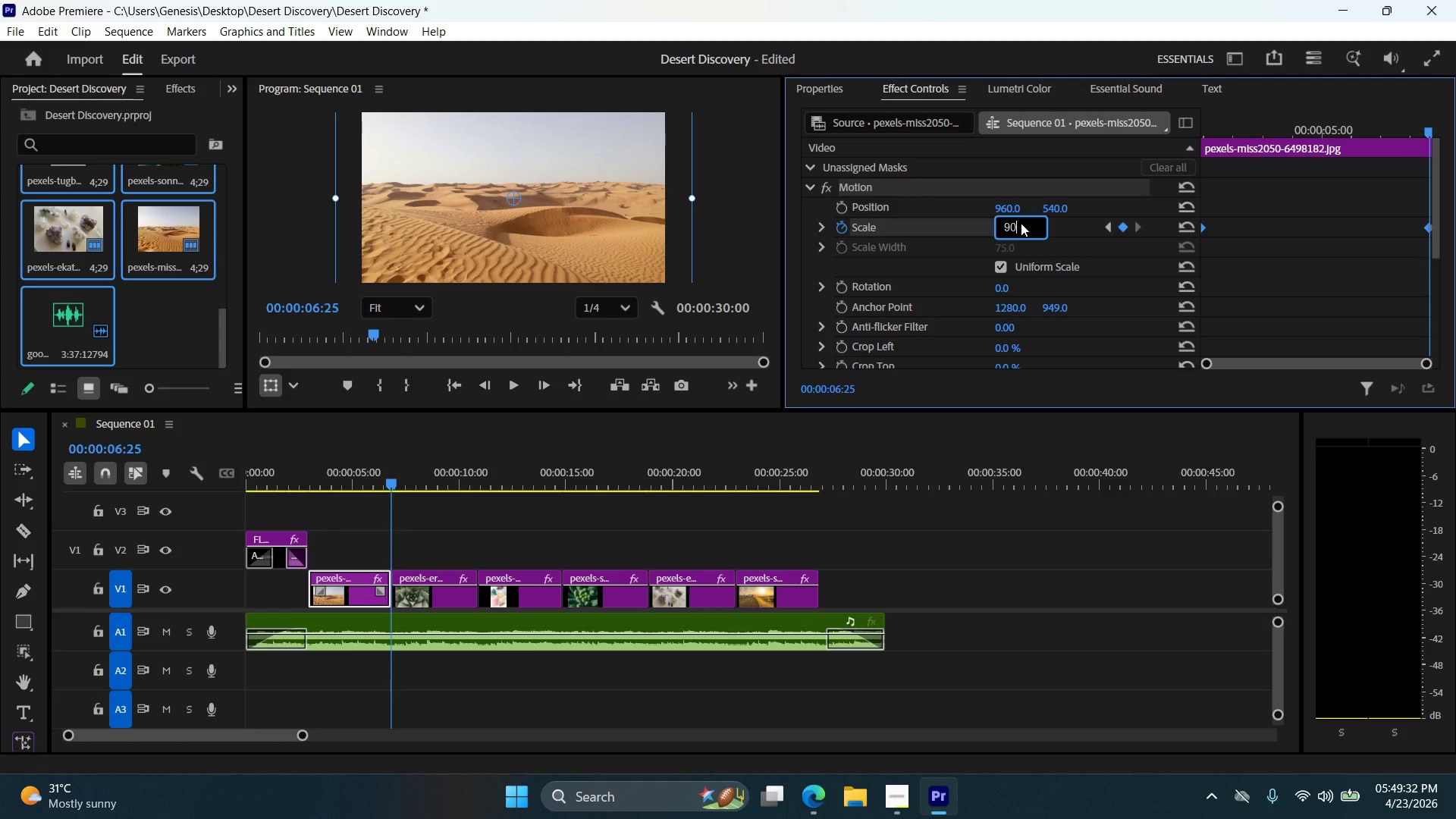 
key(NumpadEnter)
 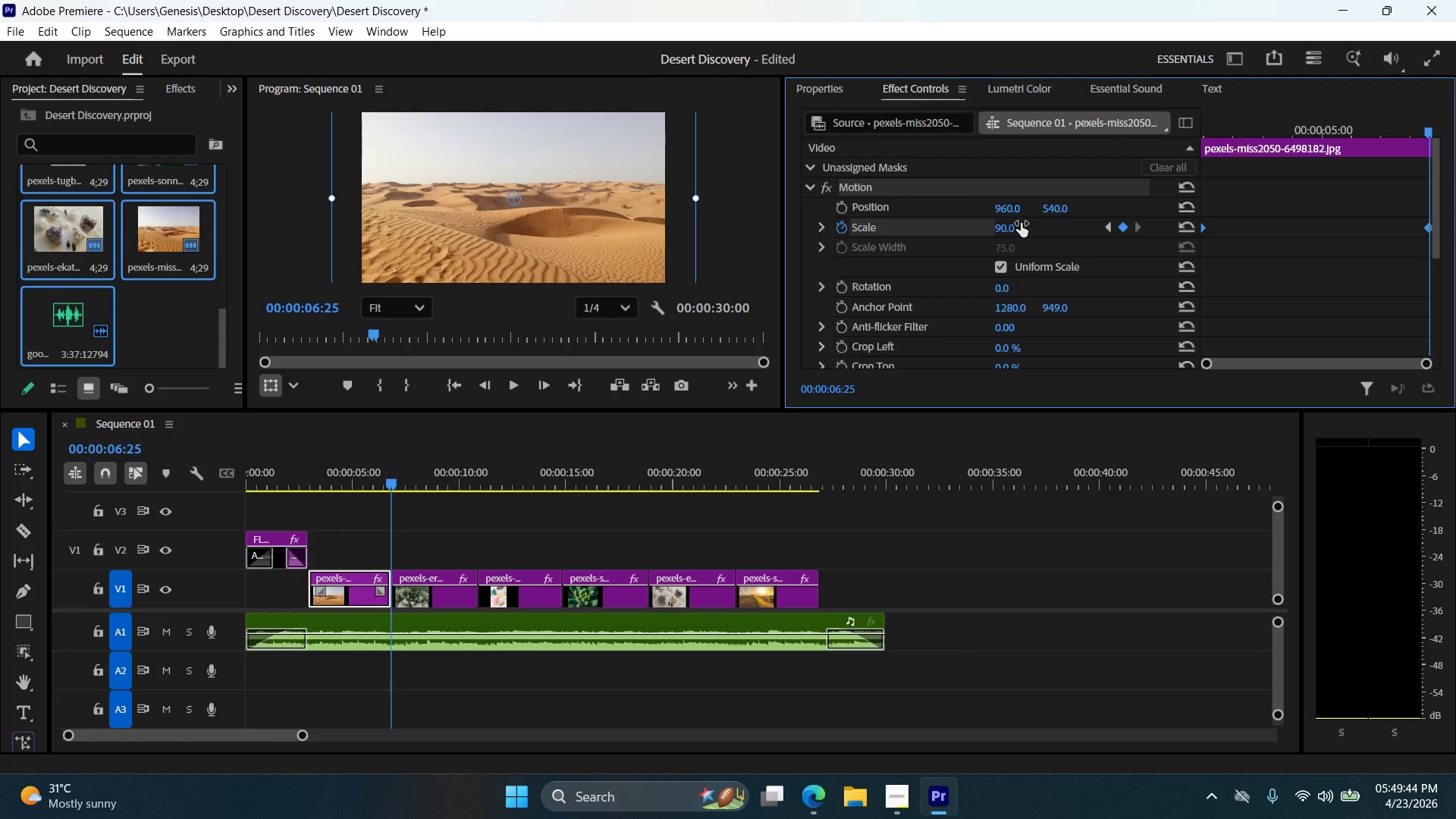 
wait(16.77)
 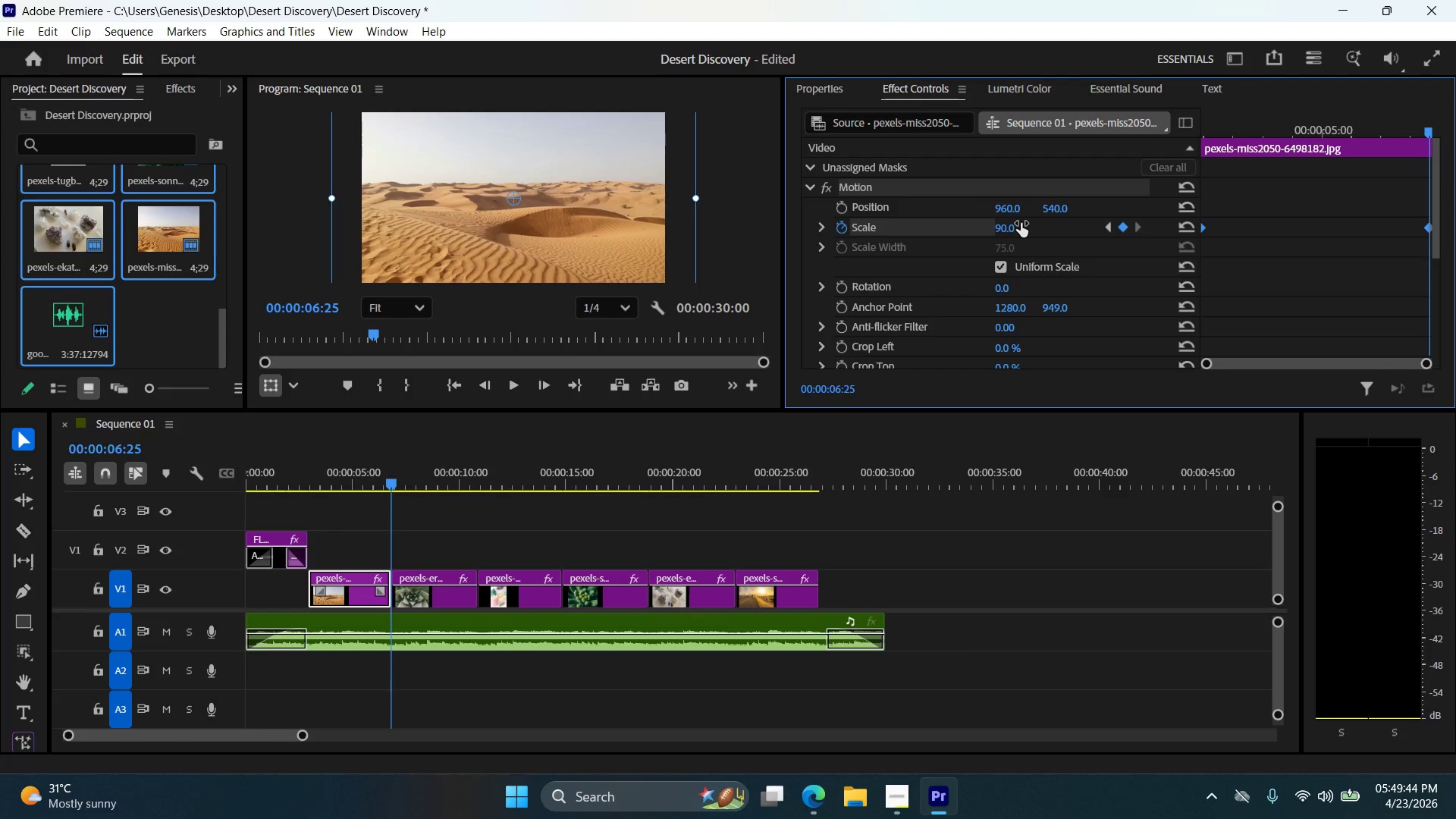 
left_click_drag(start_coordinate=[772, 632], to_coordinate=[773, 639])
 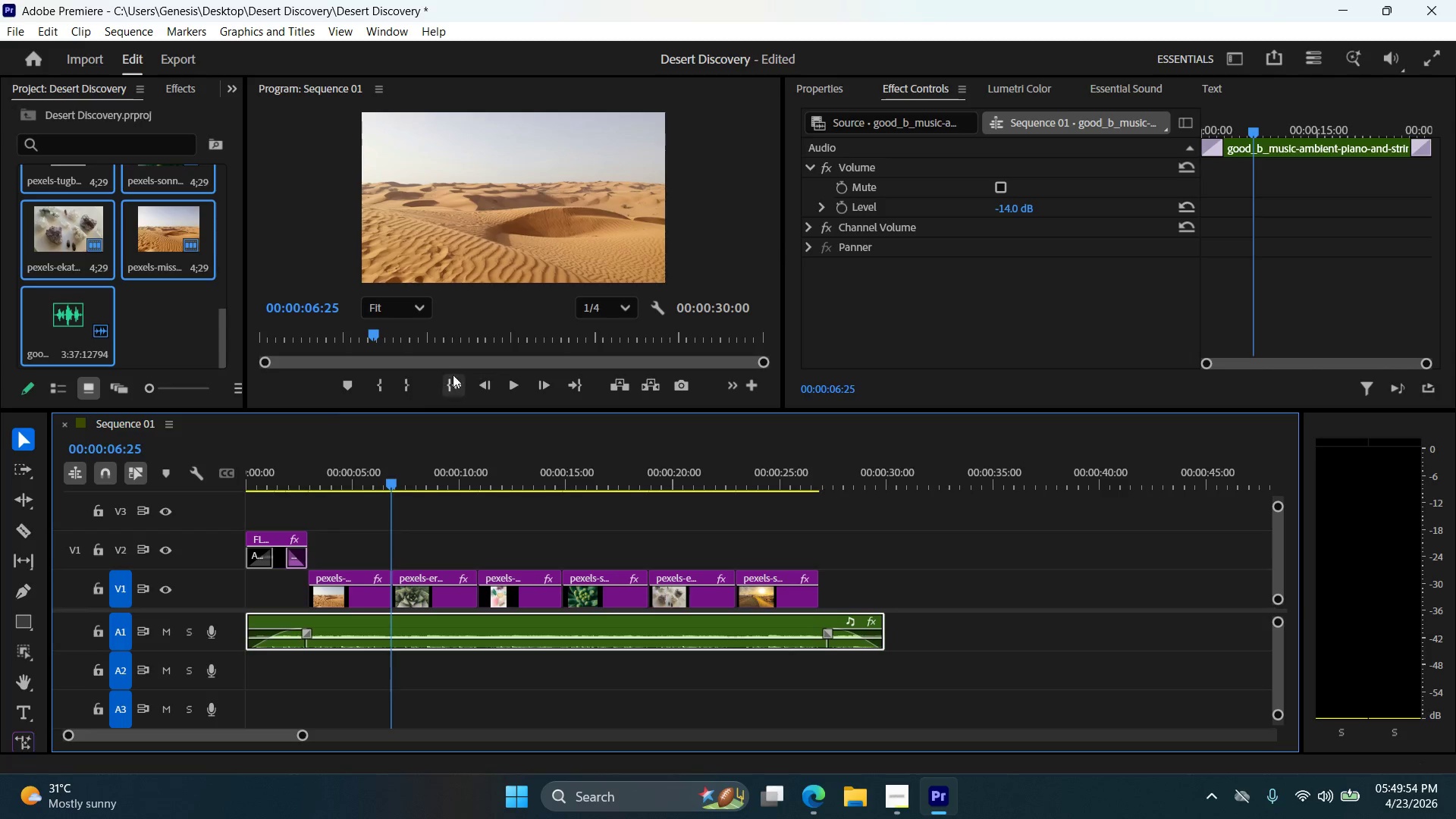 
left_click([452, 381])
 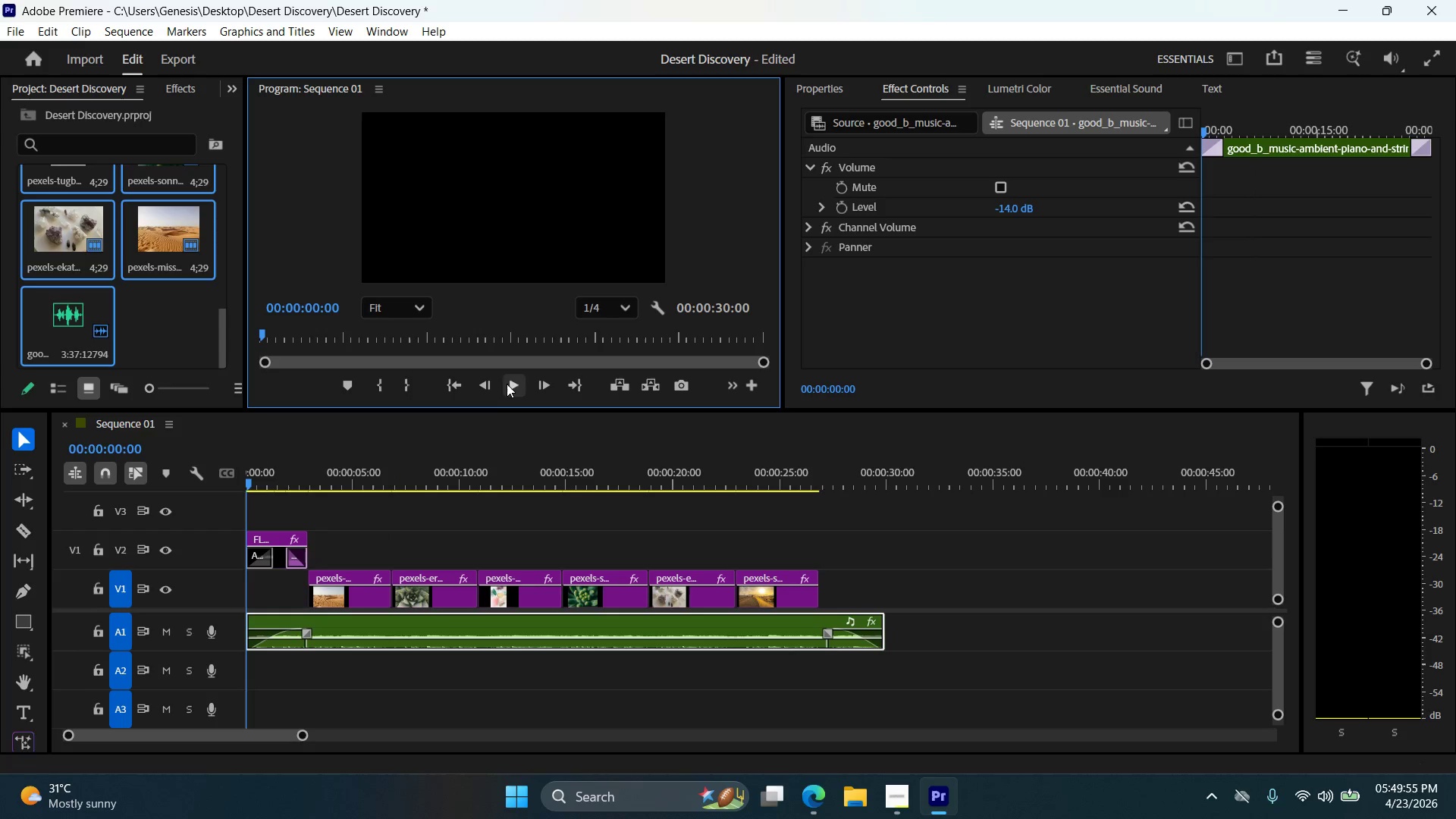 
left_click([512, 382])
 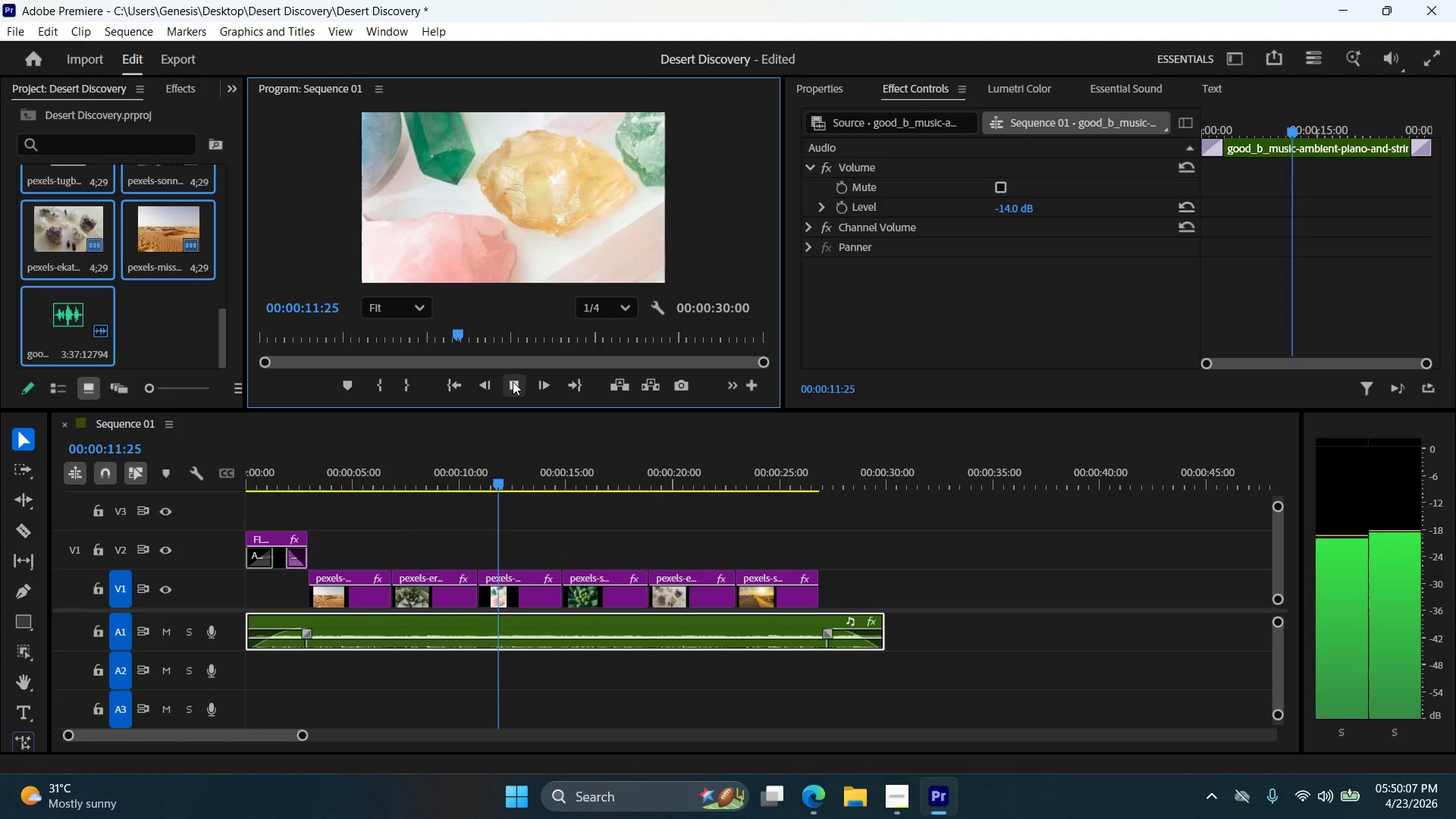 
wait(17.06)
 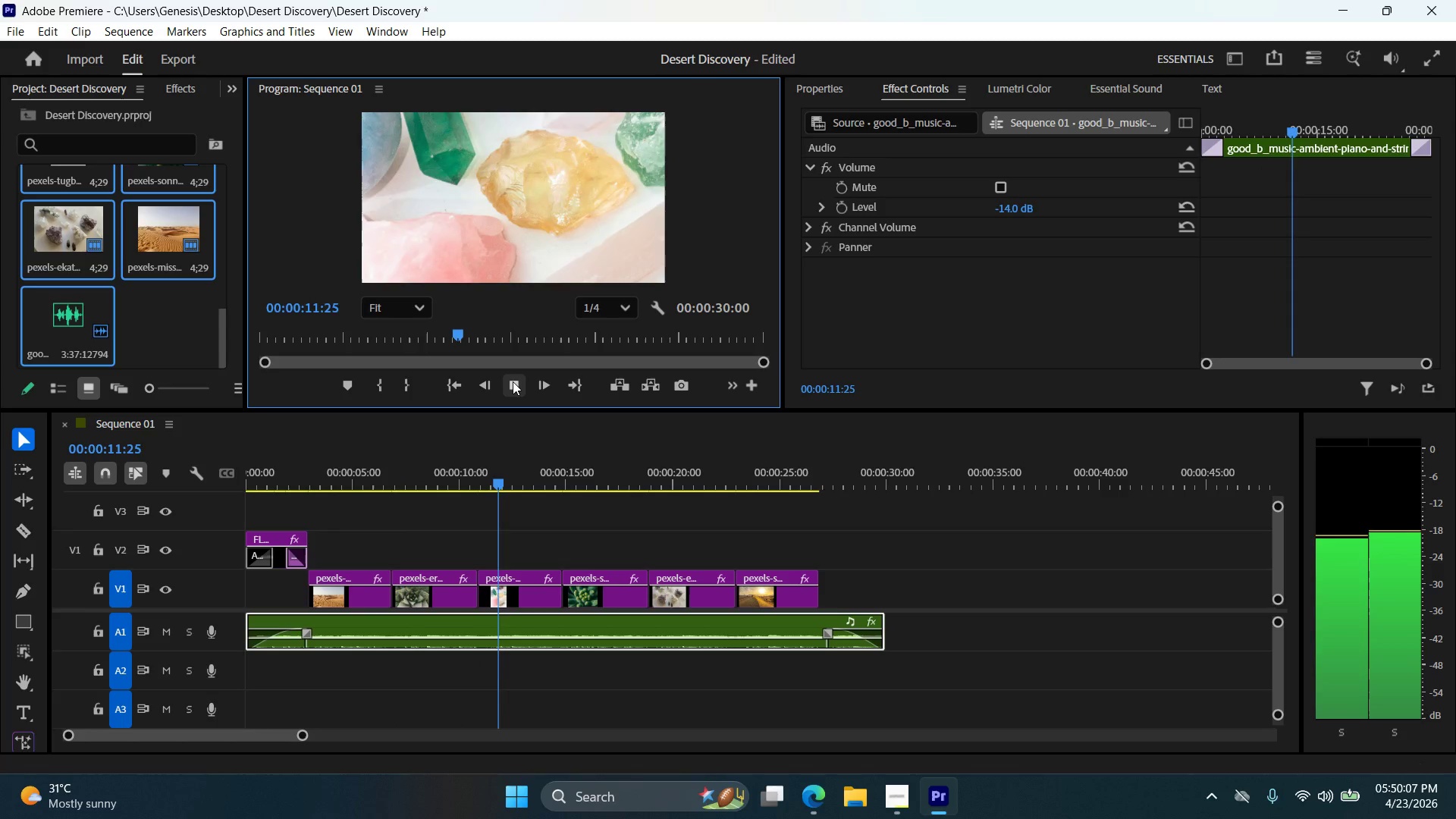 
left_click([516, 386])
 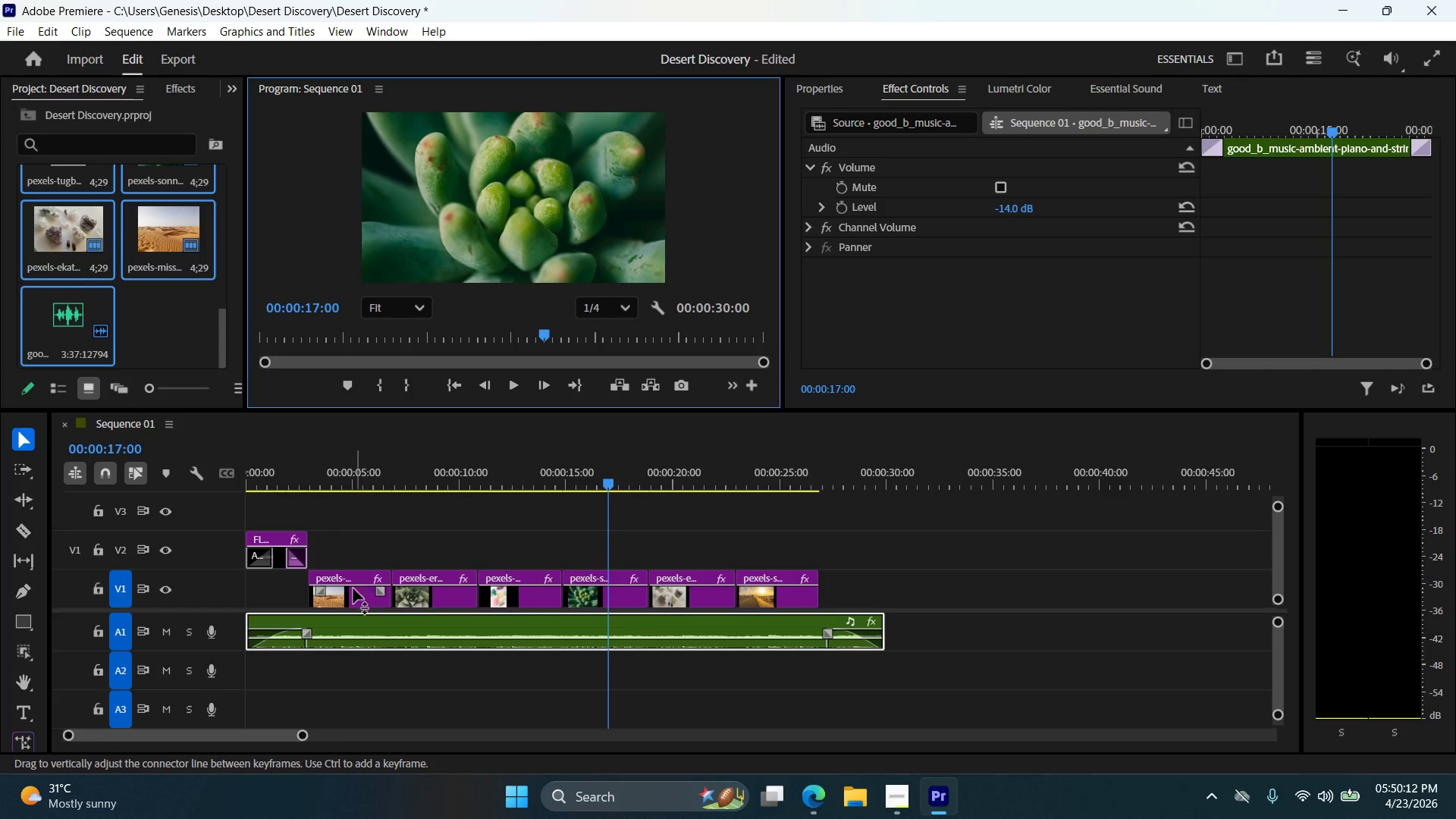 
left_click([348, 598])
 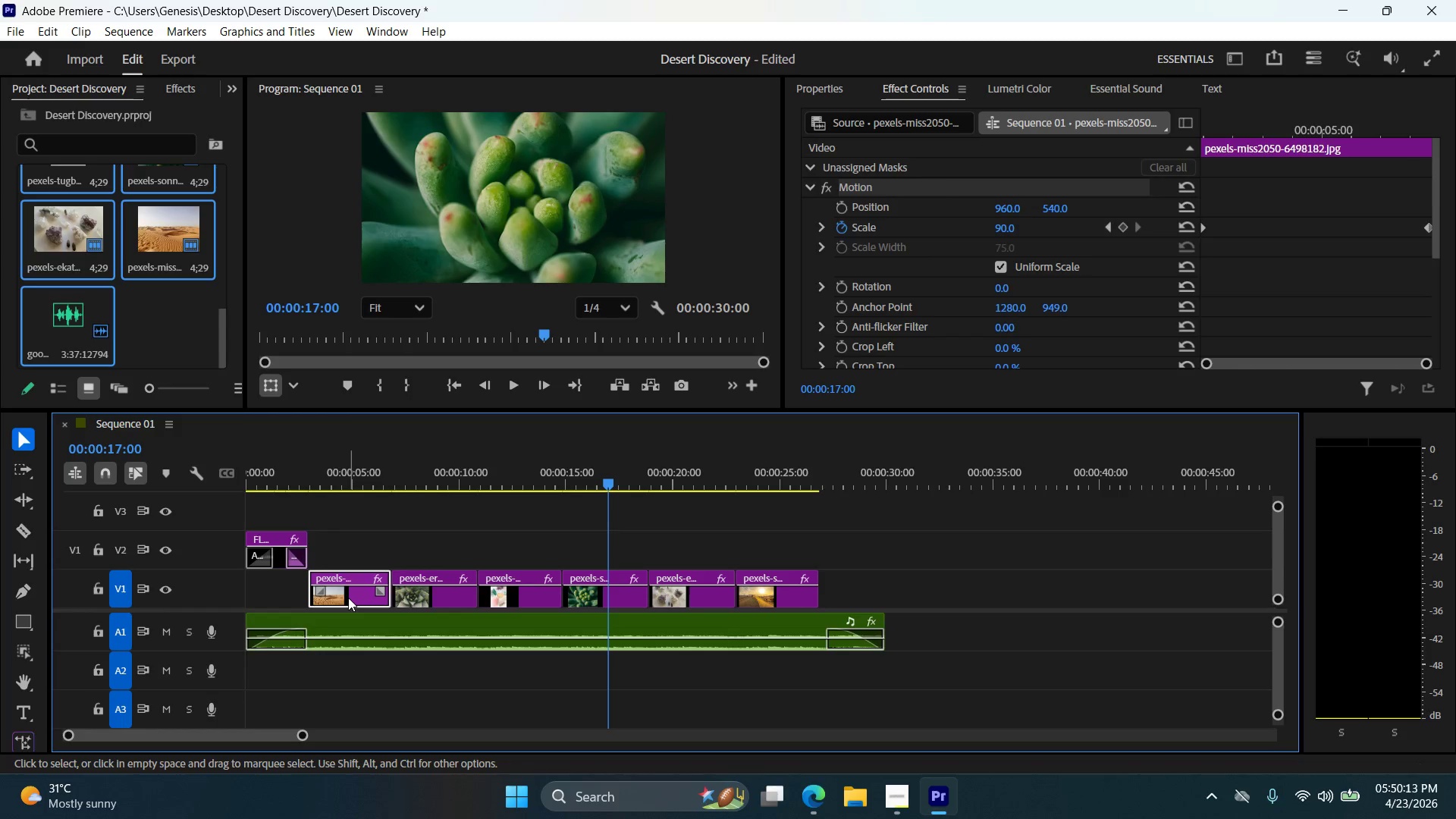 
right_click([348, 598])
 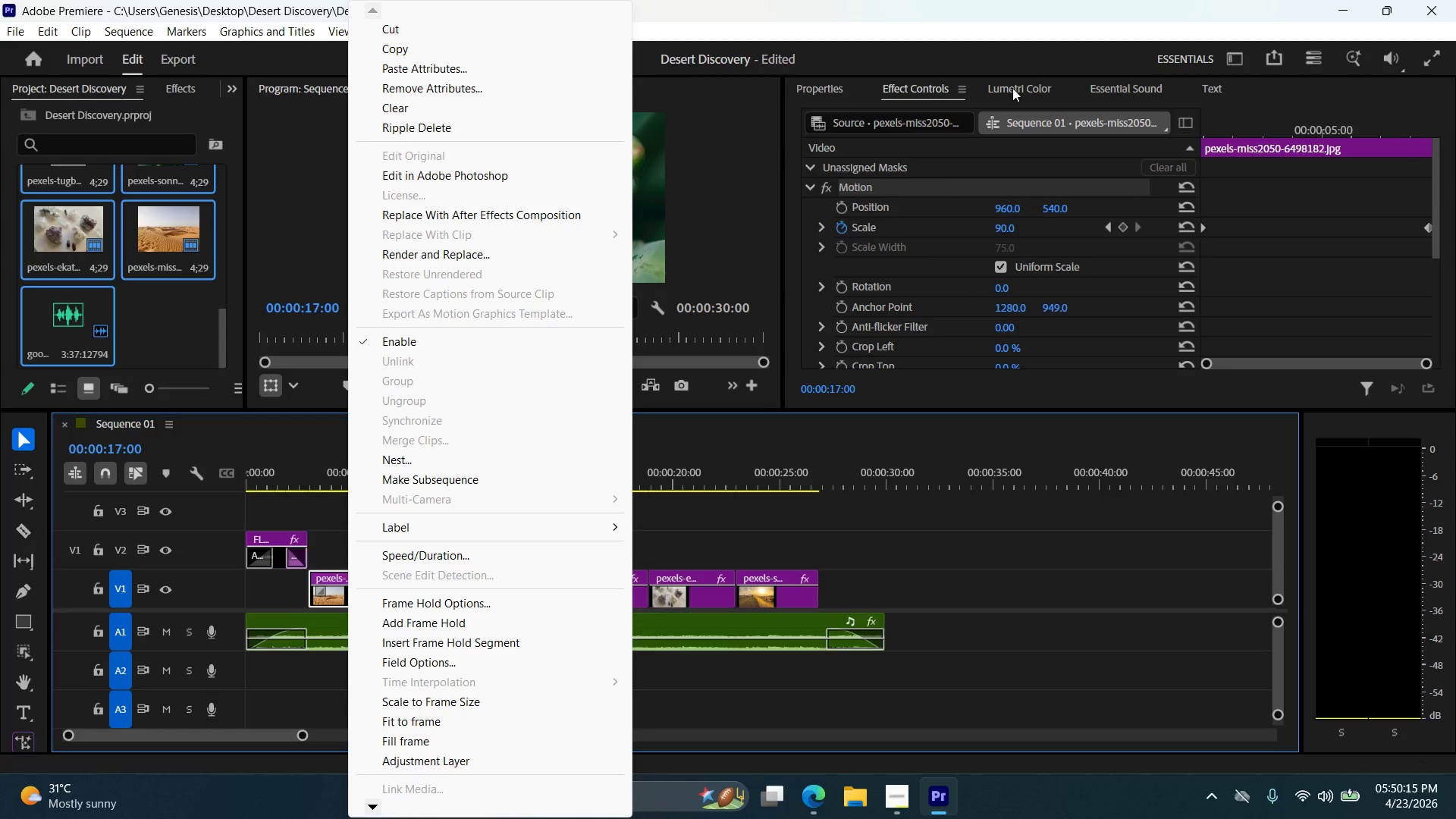 
left_click([1013, 87])
 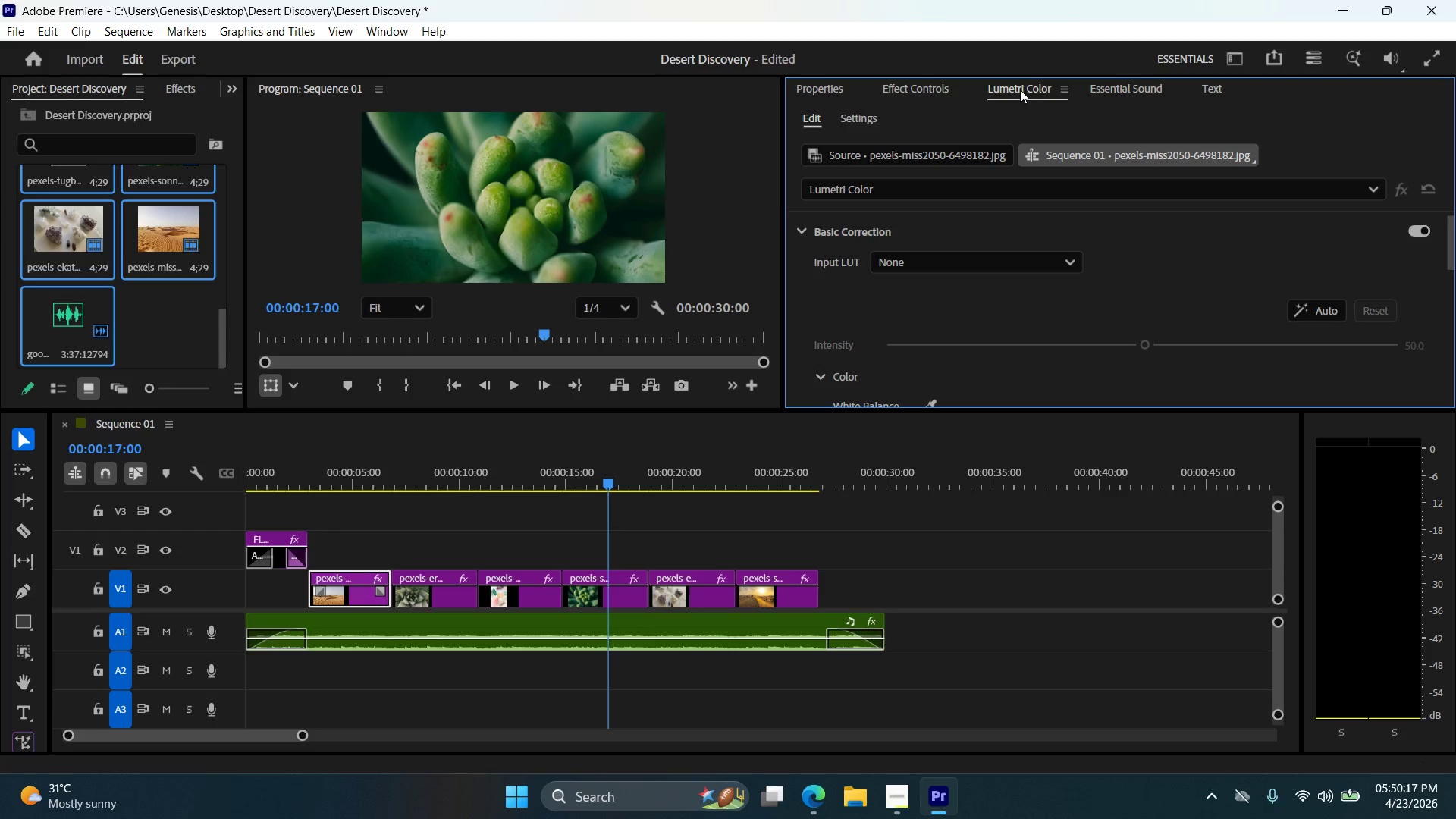 
left_click([1024, 91])
 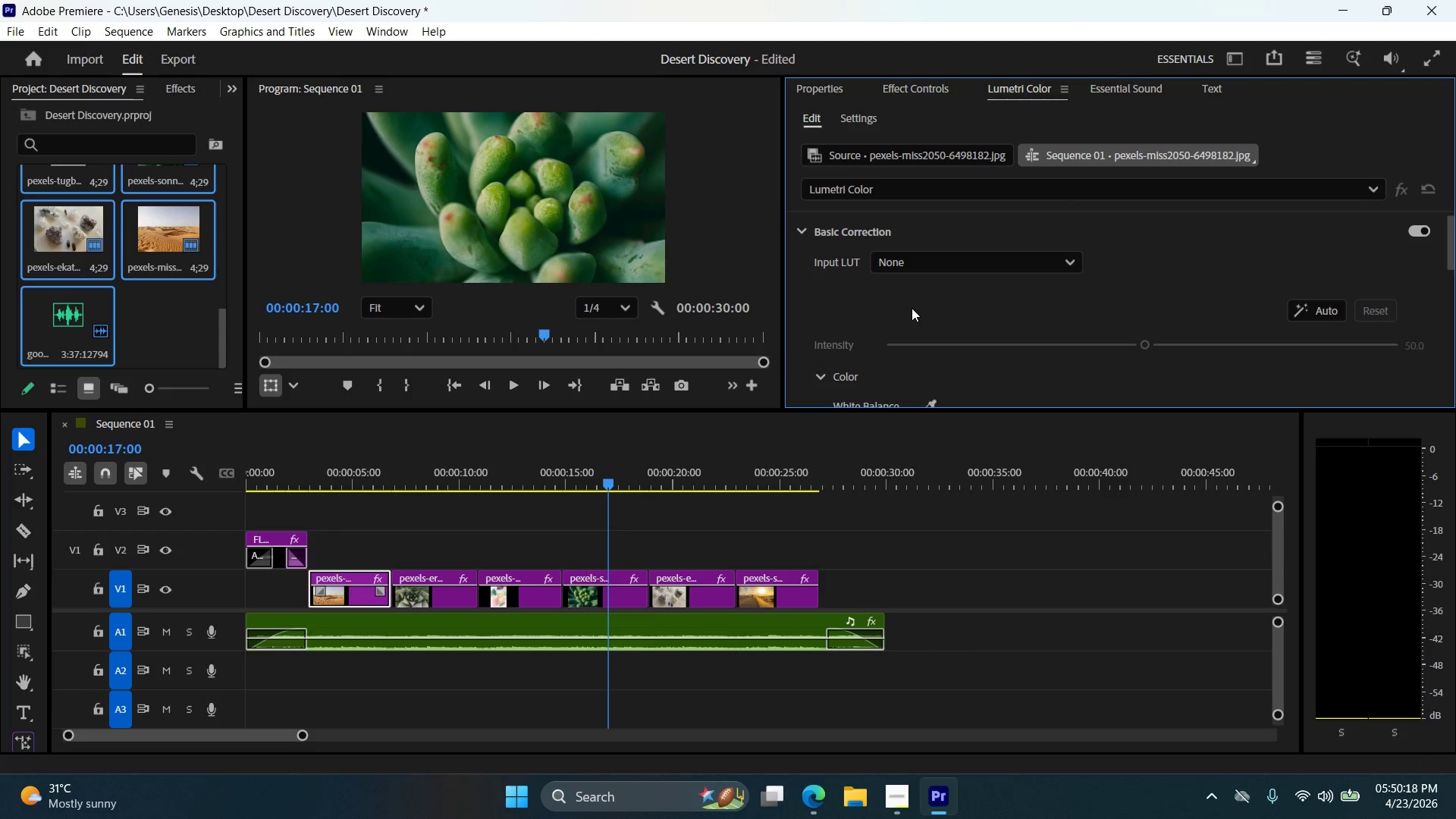 
scroll: coordinate [912, 312], scroll_direction: down, amount: 8.0
 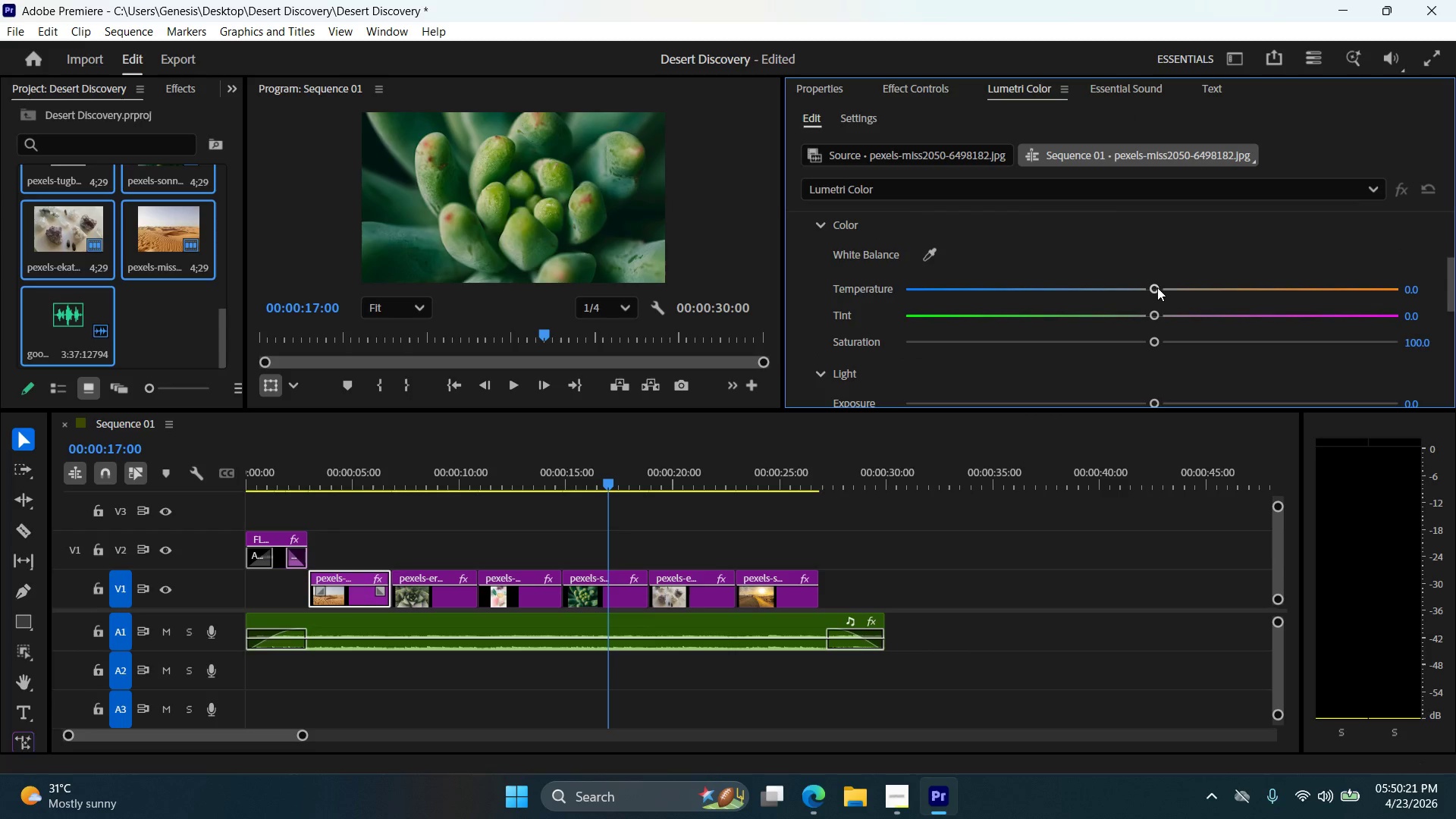 
left_click_drag(start_coordinate=[1157, 287], to_coordinate=[1169, 287])
 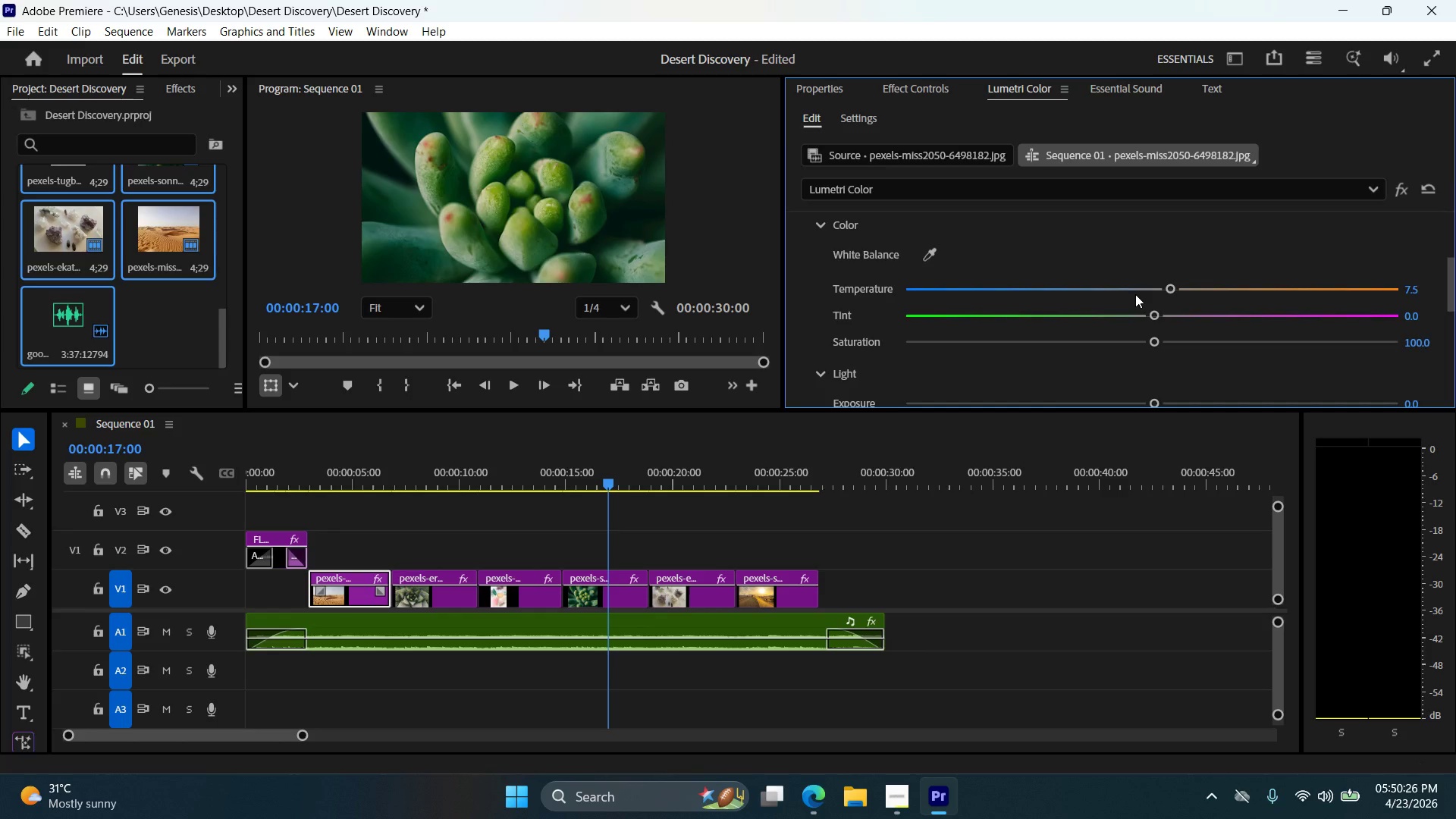 
left_click_drag(start_coordinate=[1171, 288], to_coordinate=[1175, 288])
 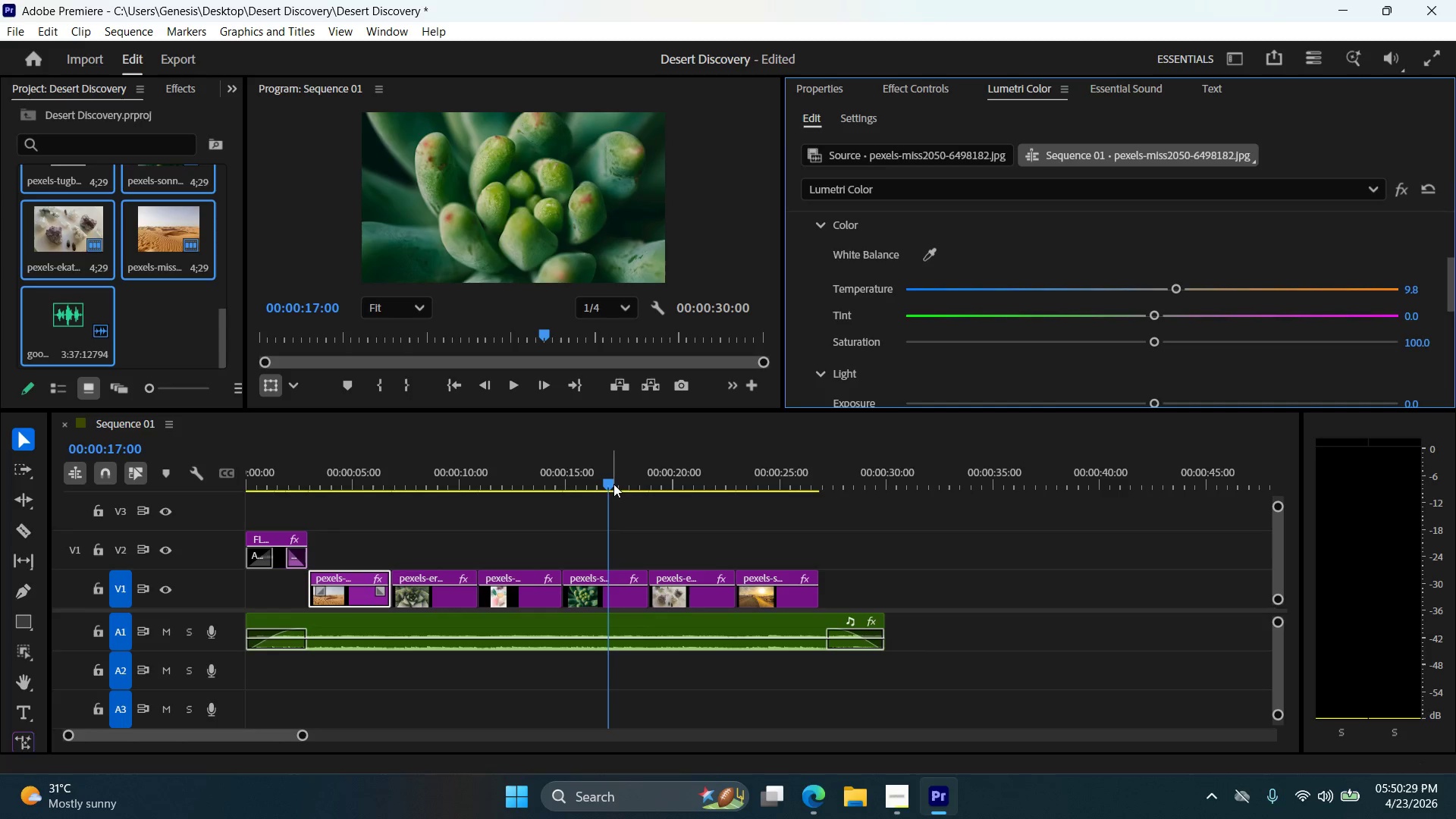 
left_click_drag(start_coordinate=[607, 485], to_coordinate=[327, 511])
 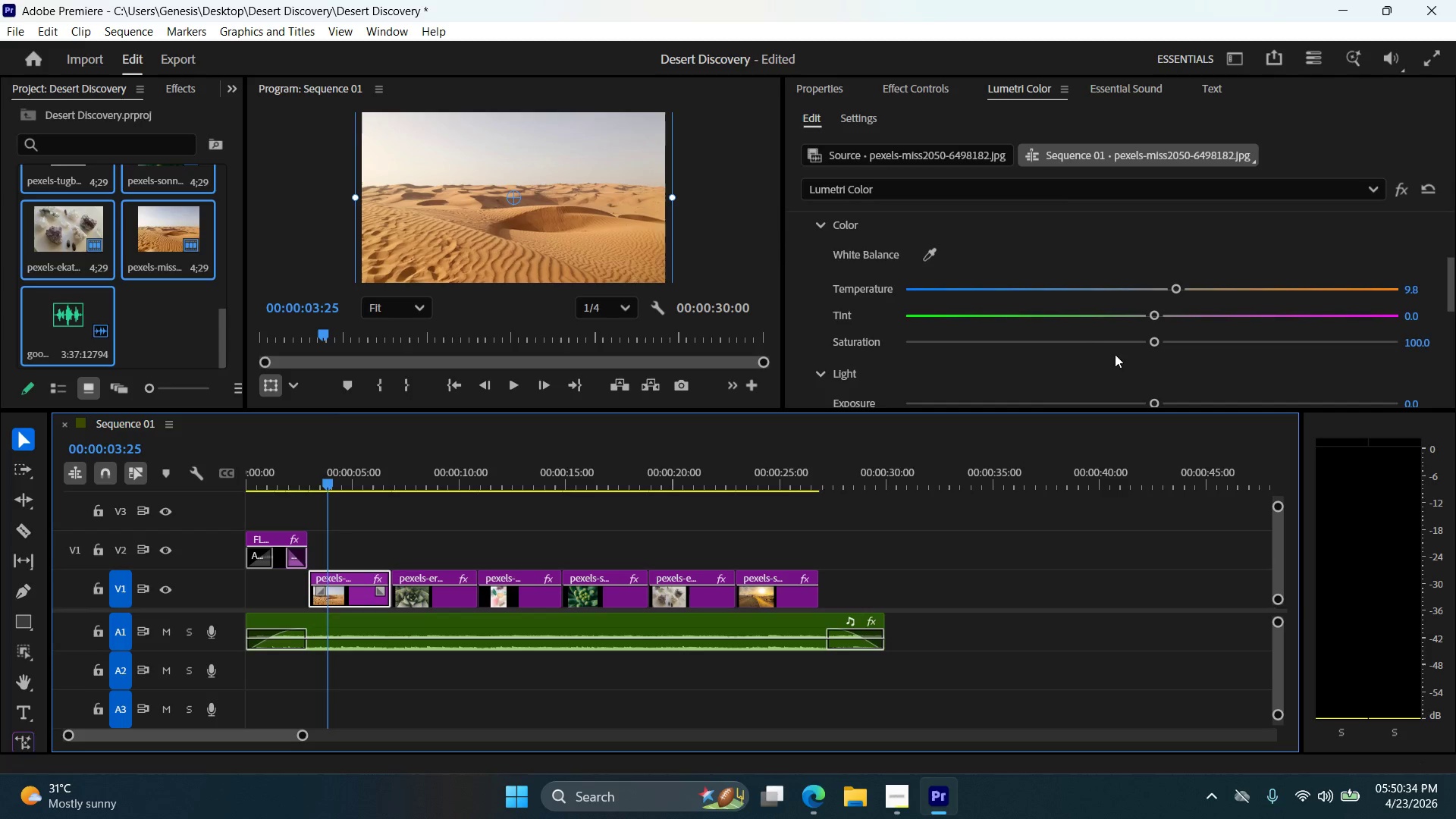 
left_click_drag(start_coordinate=[1154, 345], to_coordinate=[1172, 348])
 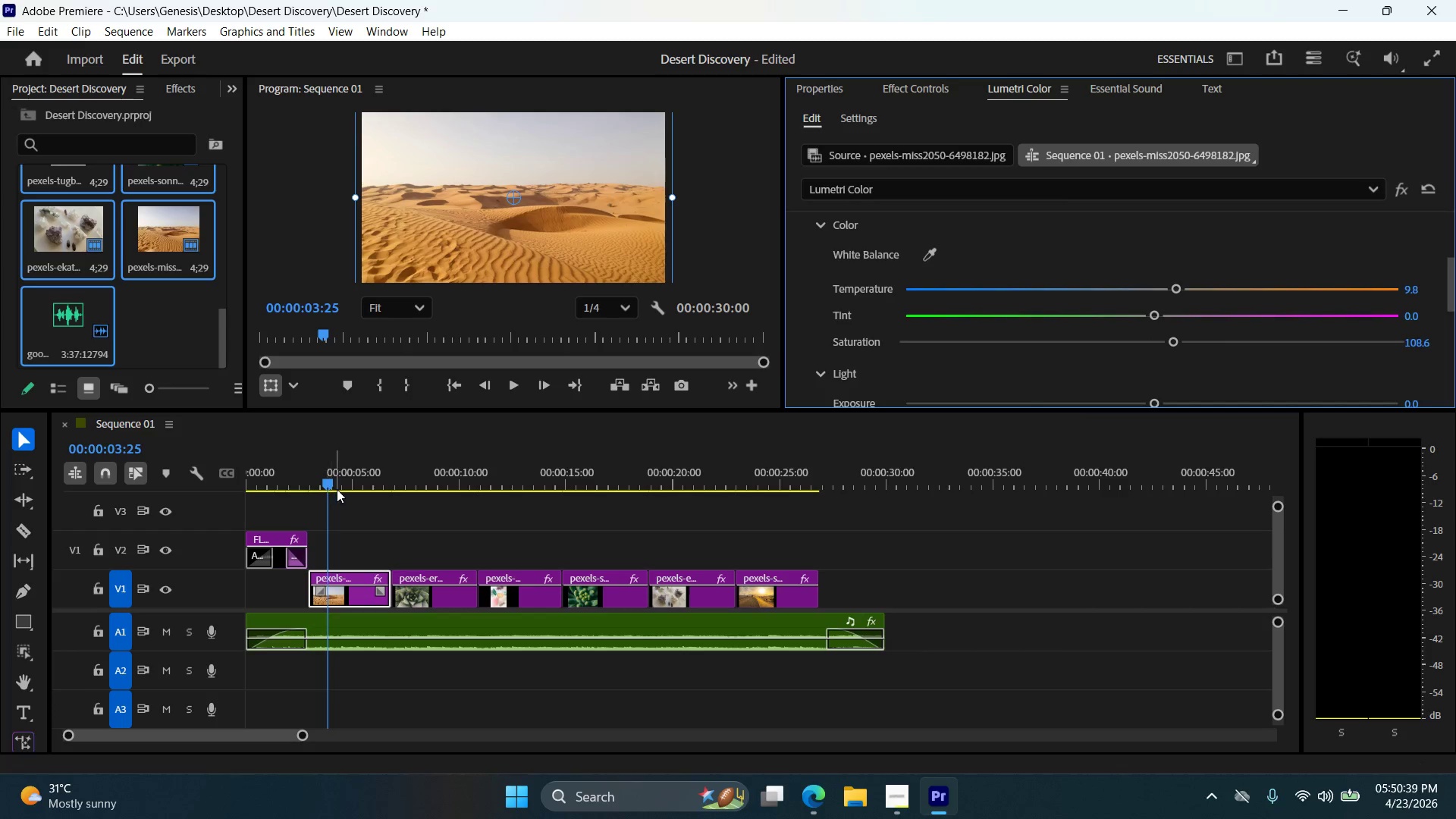 
left_click_drag(start_coordinate=[337, 489], to_coordinate=[366, 493])
 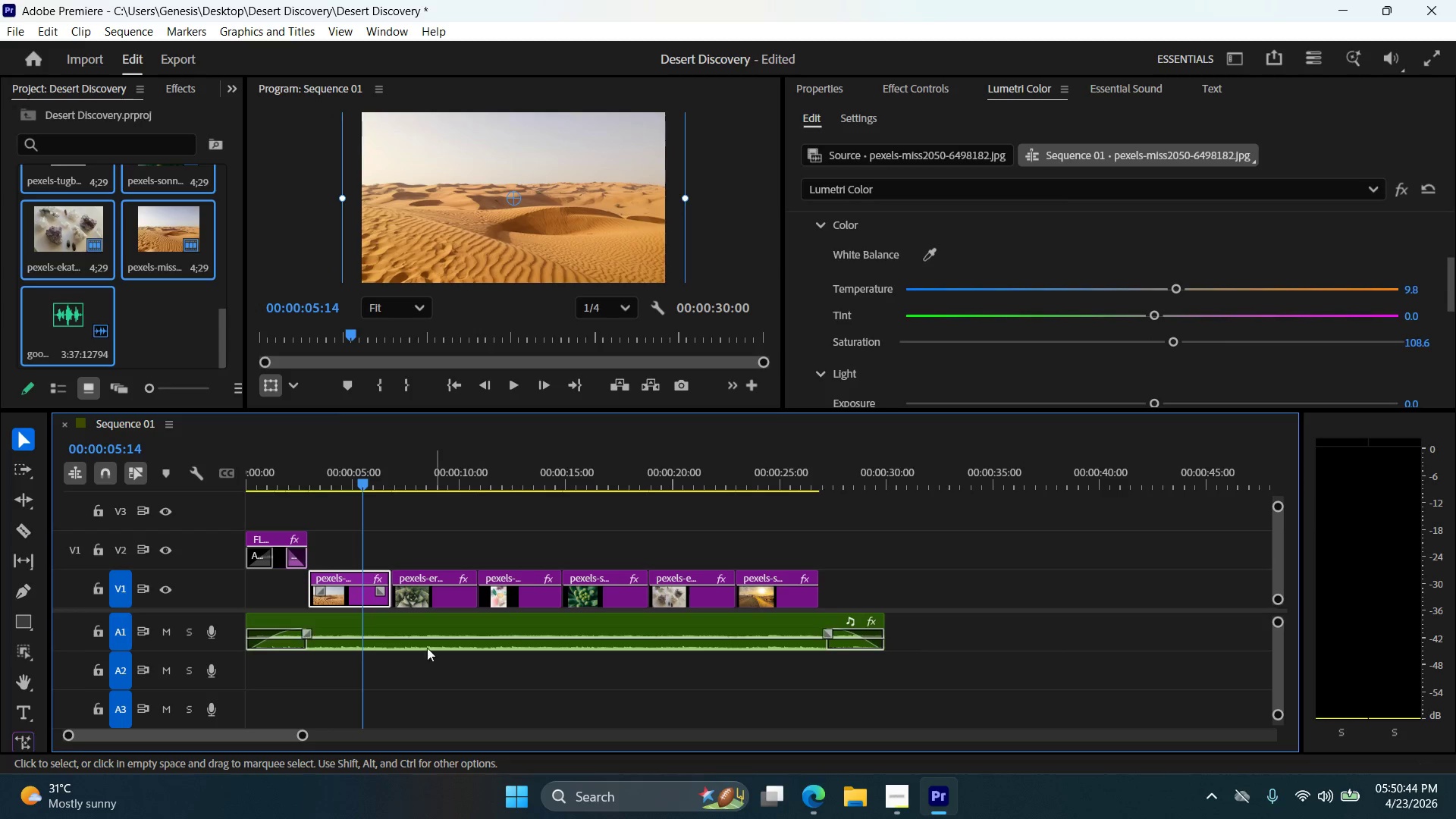 
right_click([366, 598])
 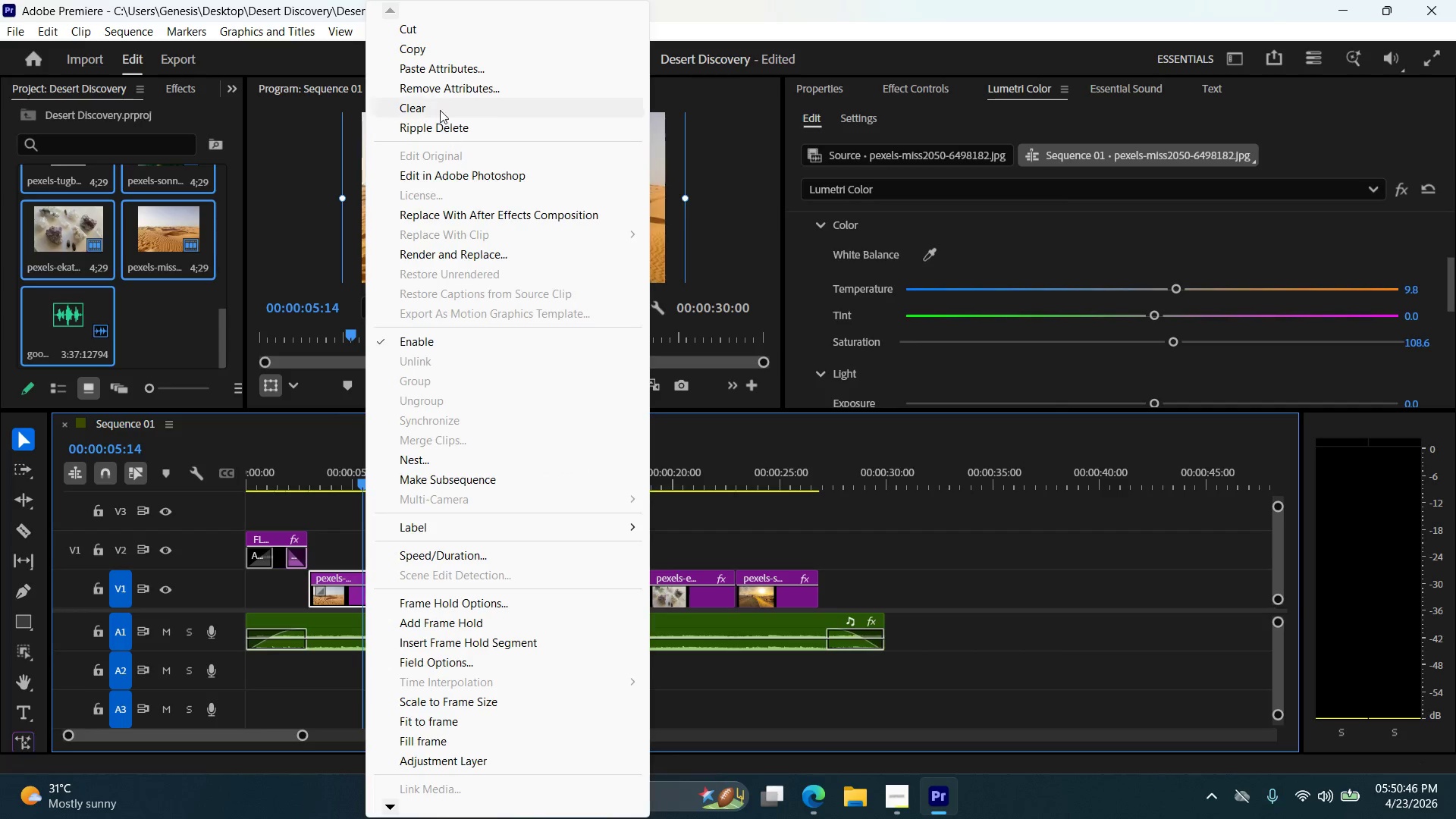 
left_click([450, 55])
 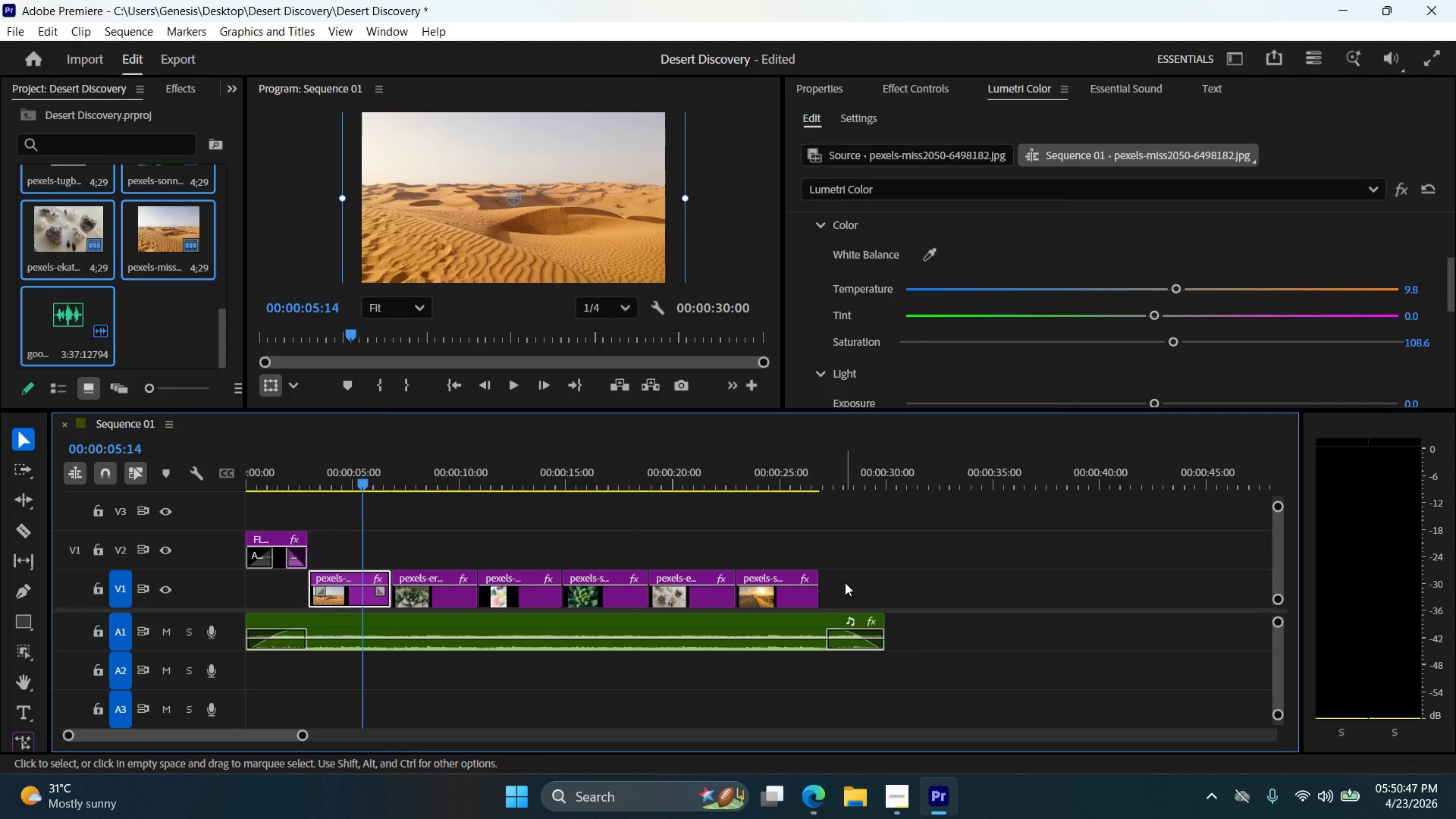 
left_click_drag(start_coordinate=[845, 582], to_coordinate=[450, 598])
 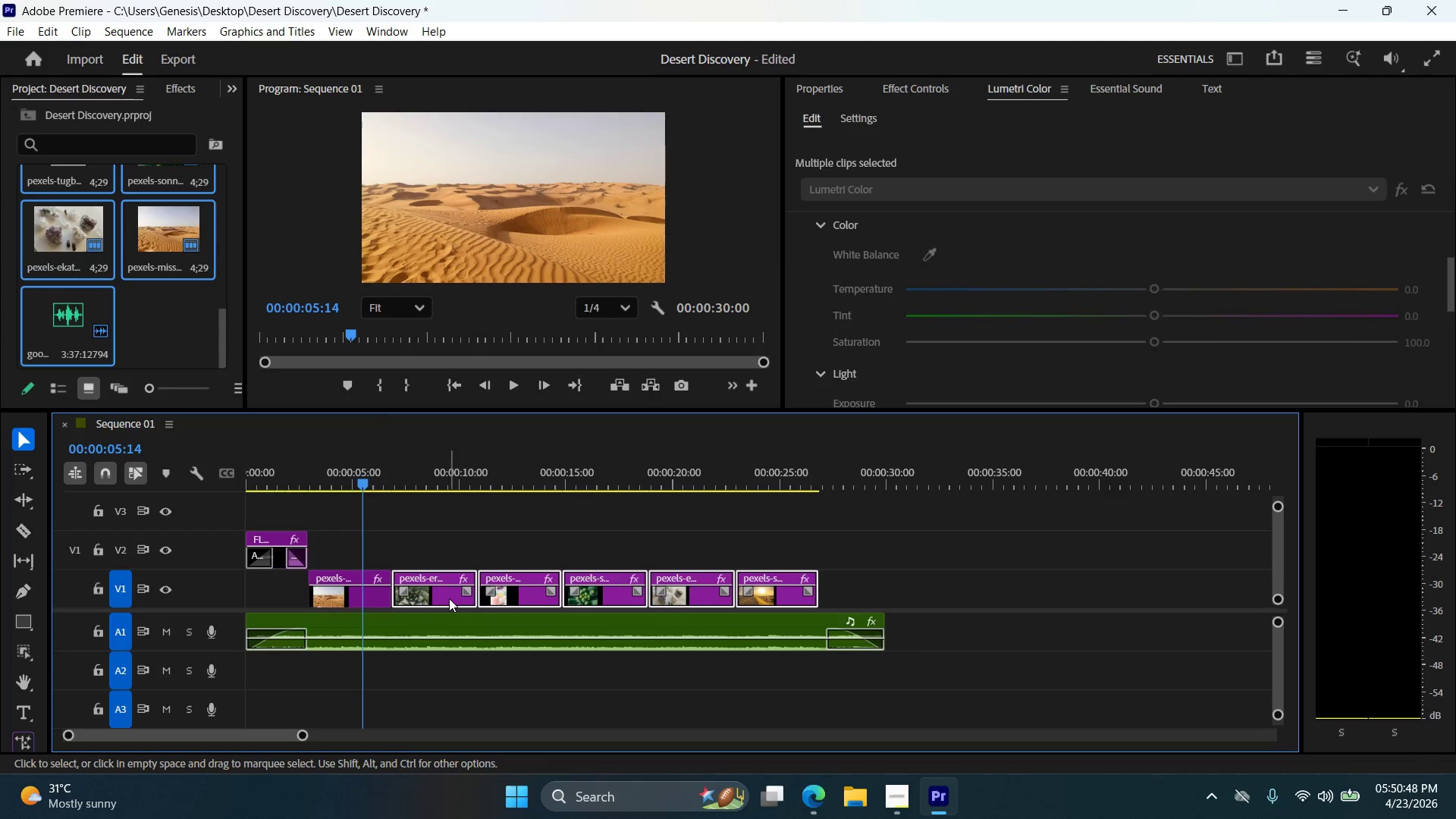 
right_click([449, 598])
 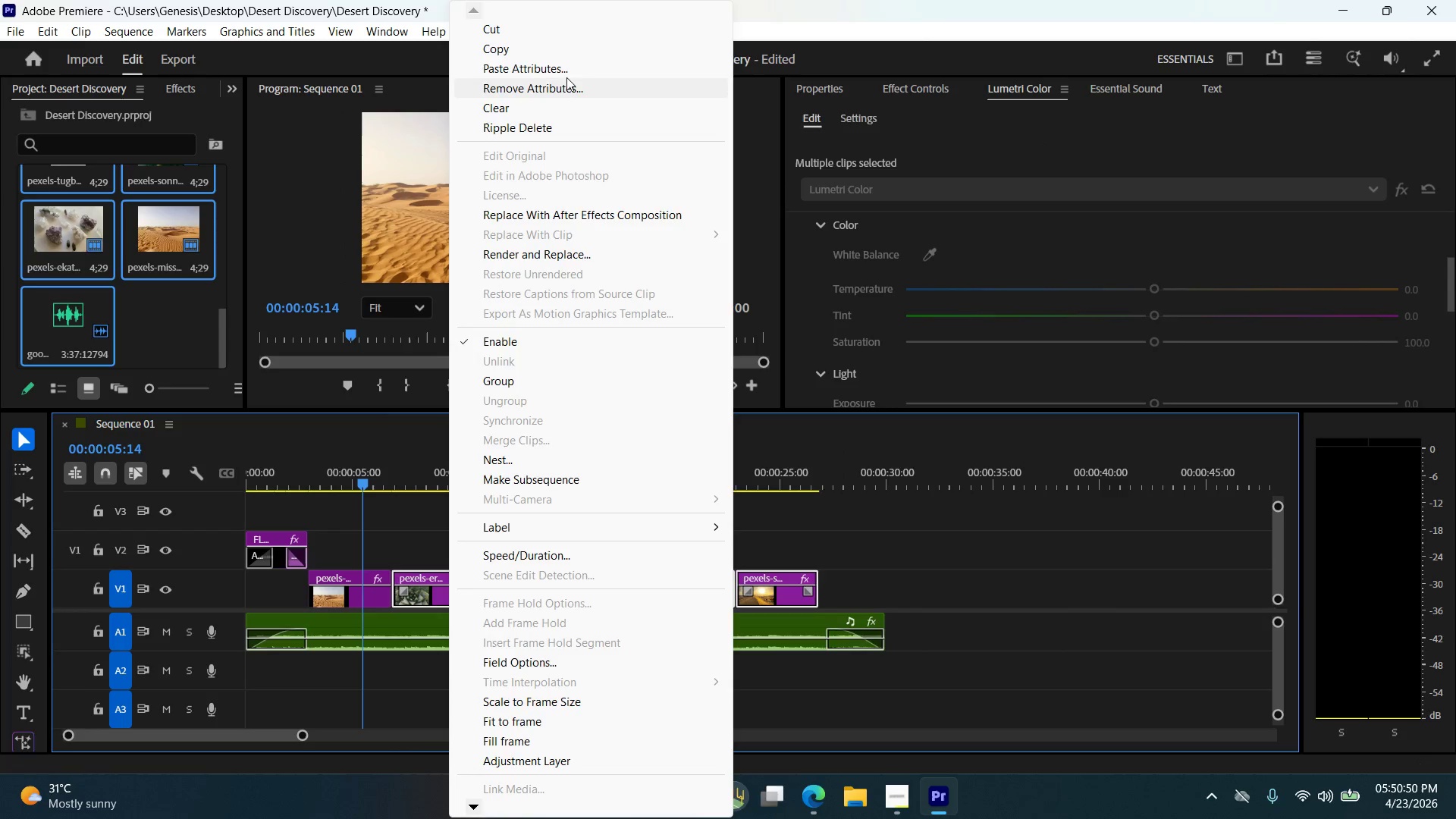 
left_click([563, 67])
 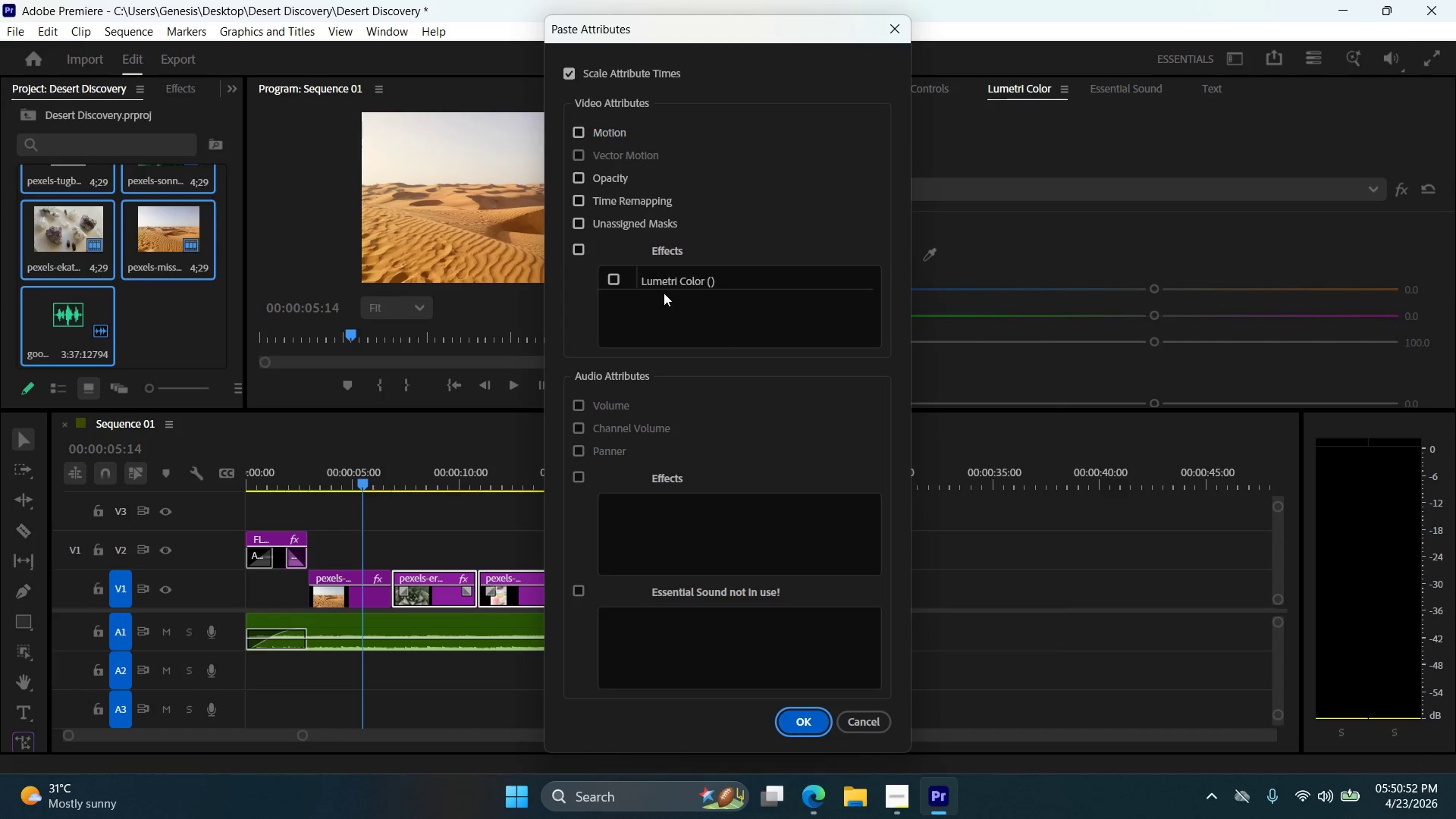 
left_click([608, 280])
 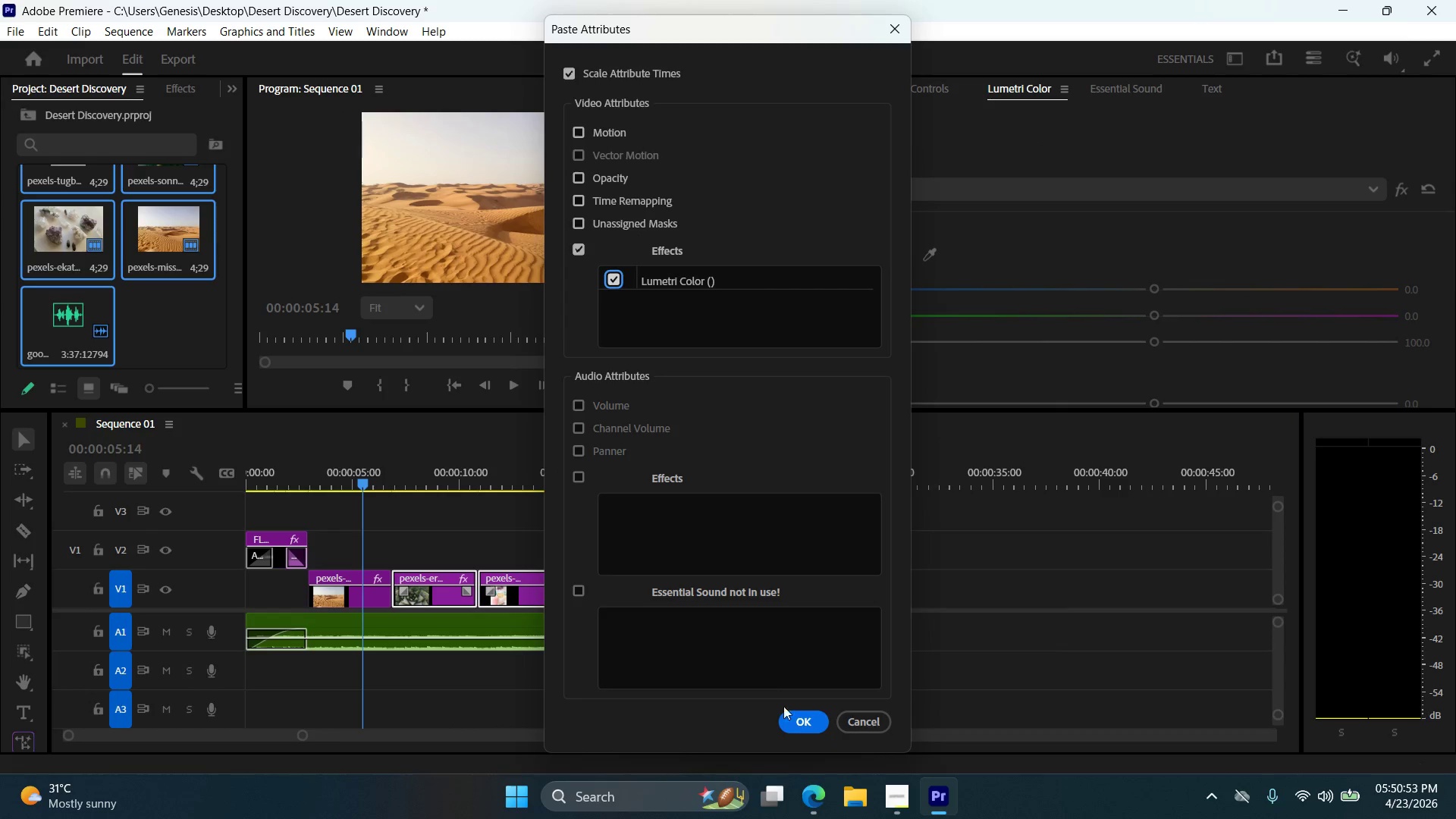 
left_click([800, 731])
 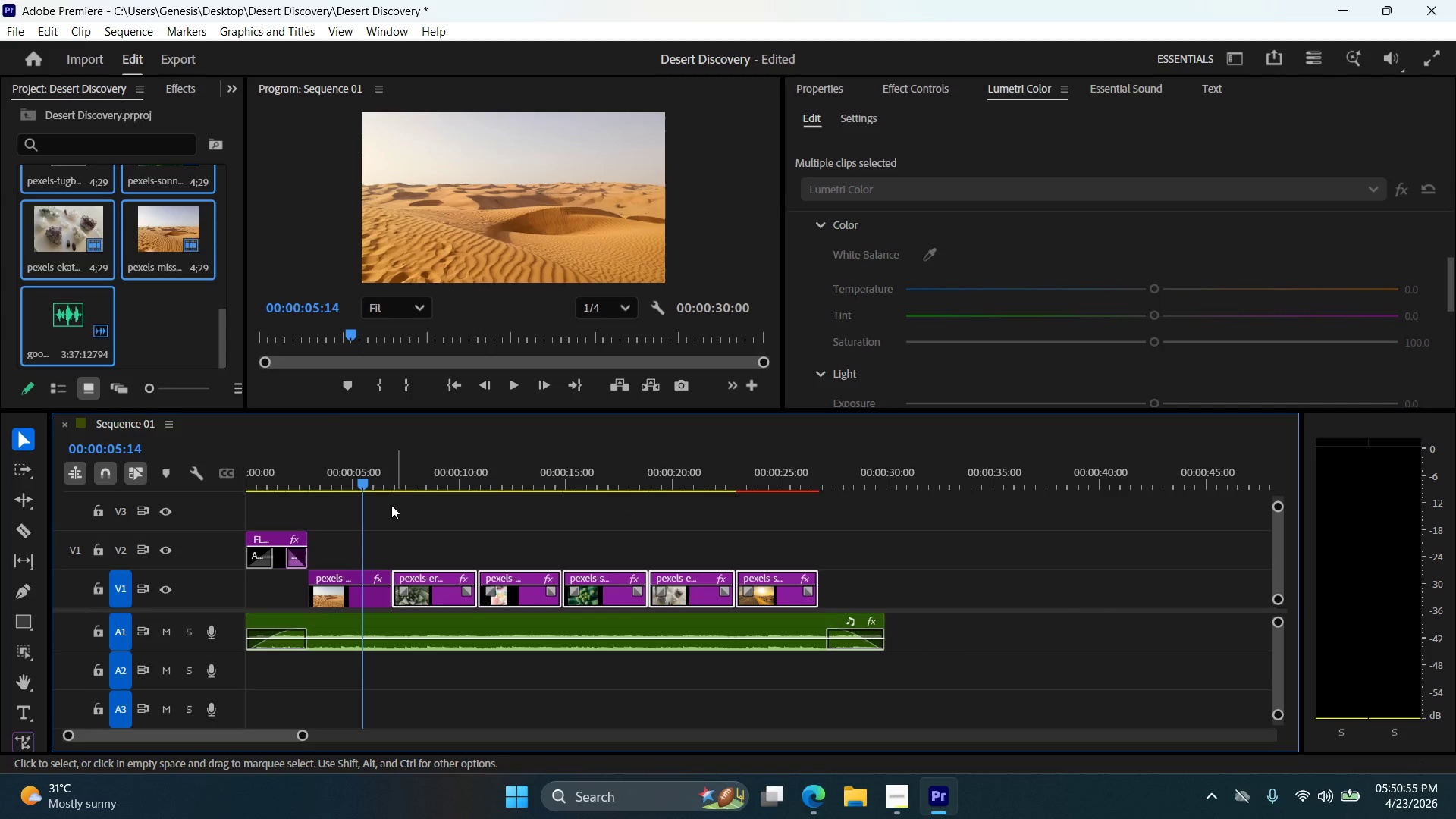 
left_click_drag(start_coordinate=[361, 479], to_coordinate=[534, 488])
 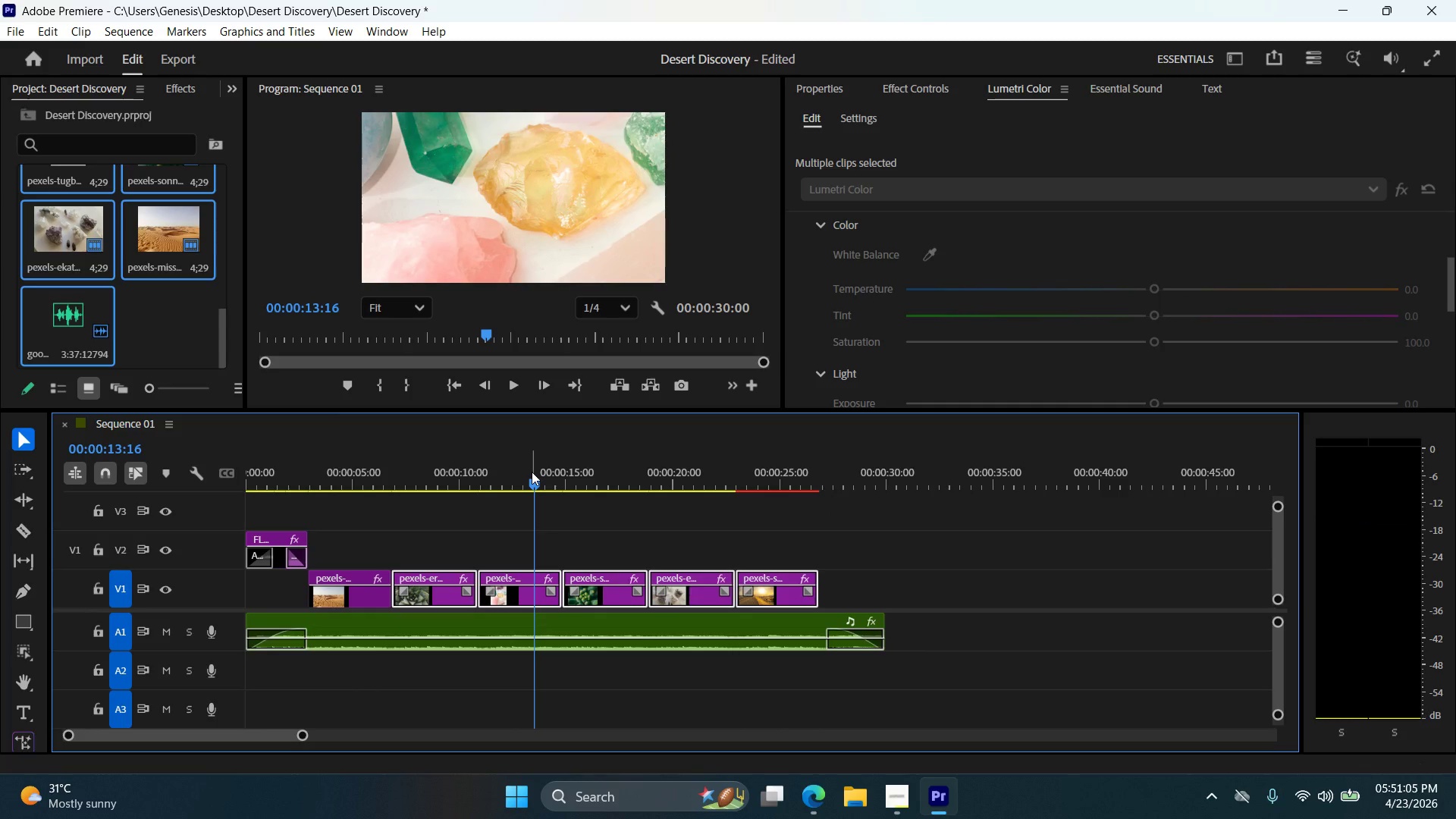 
wait(10.86)
 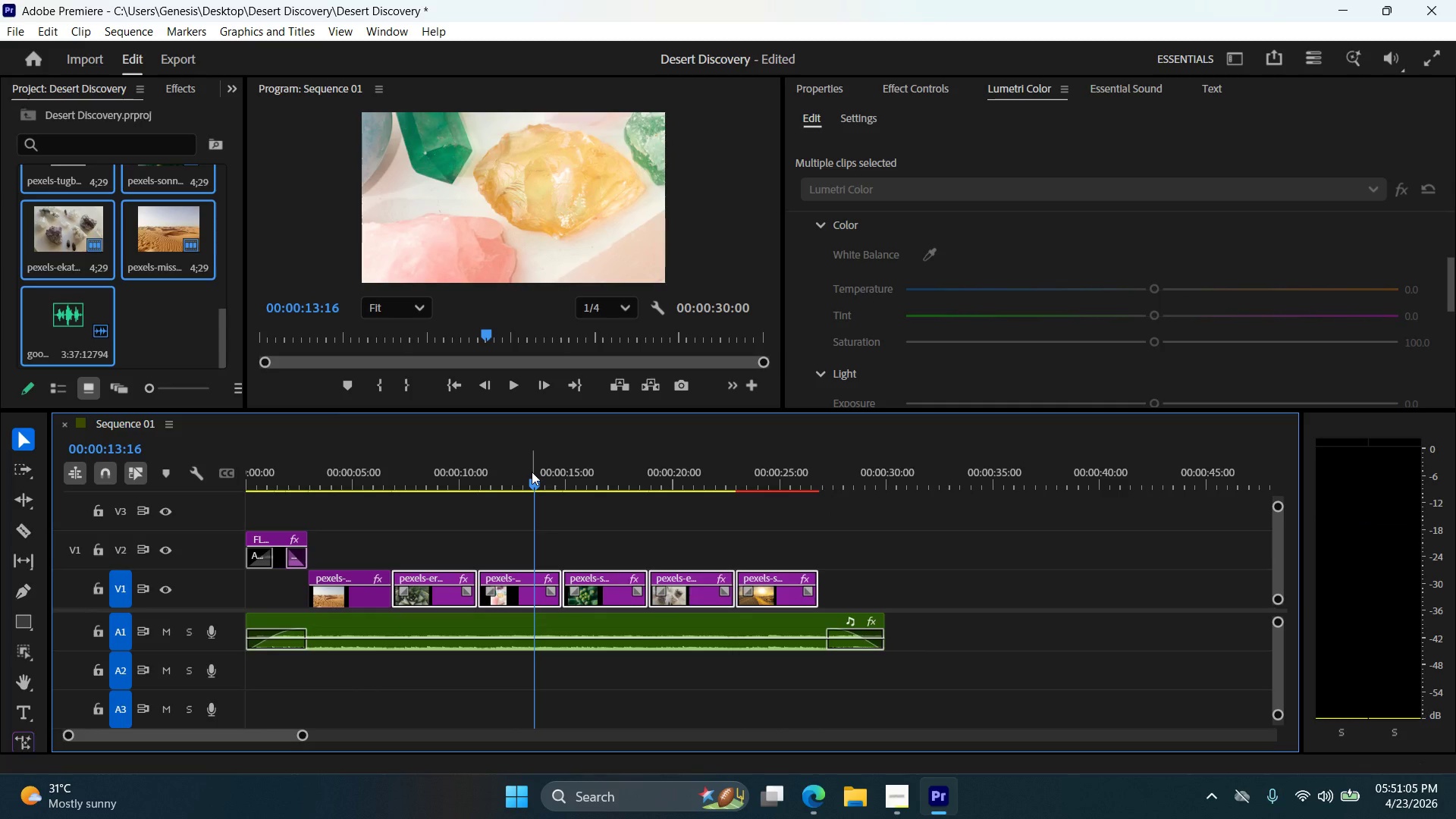 
left_click([274, 537])
 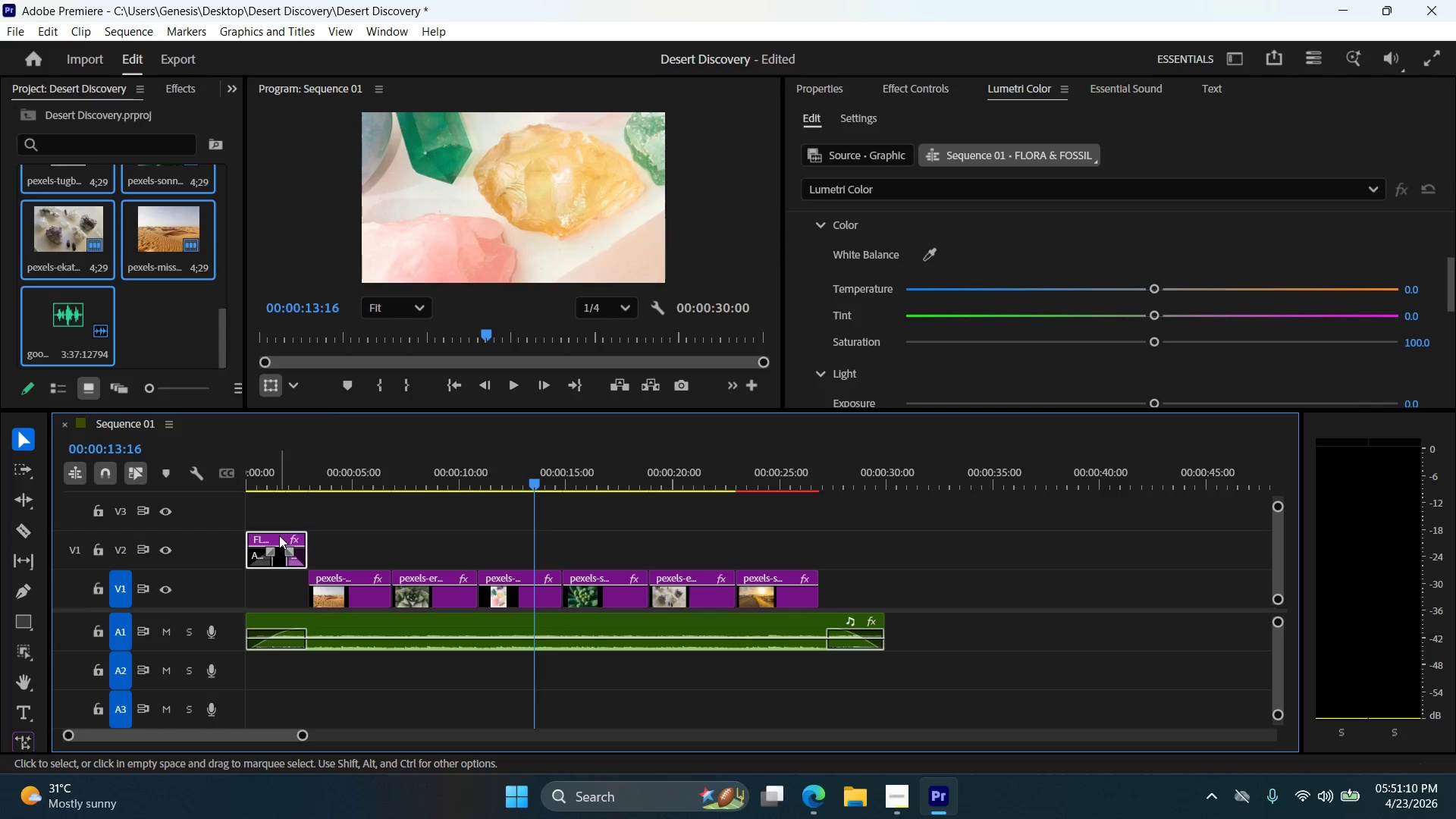 
key(Control+C)
 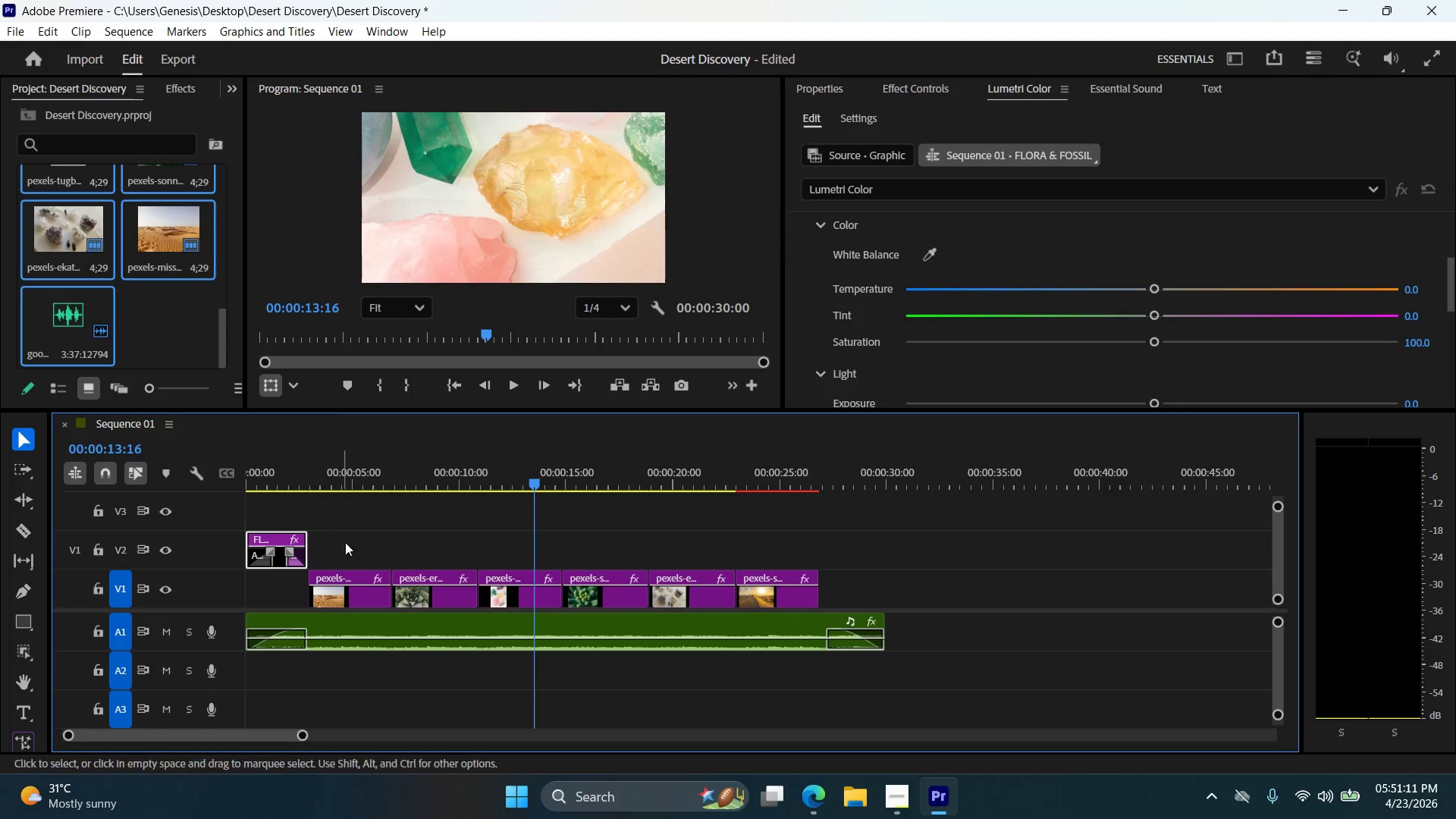 
key(Control+V)
 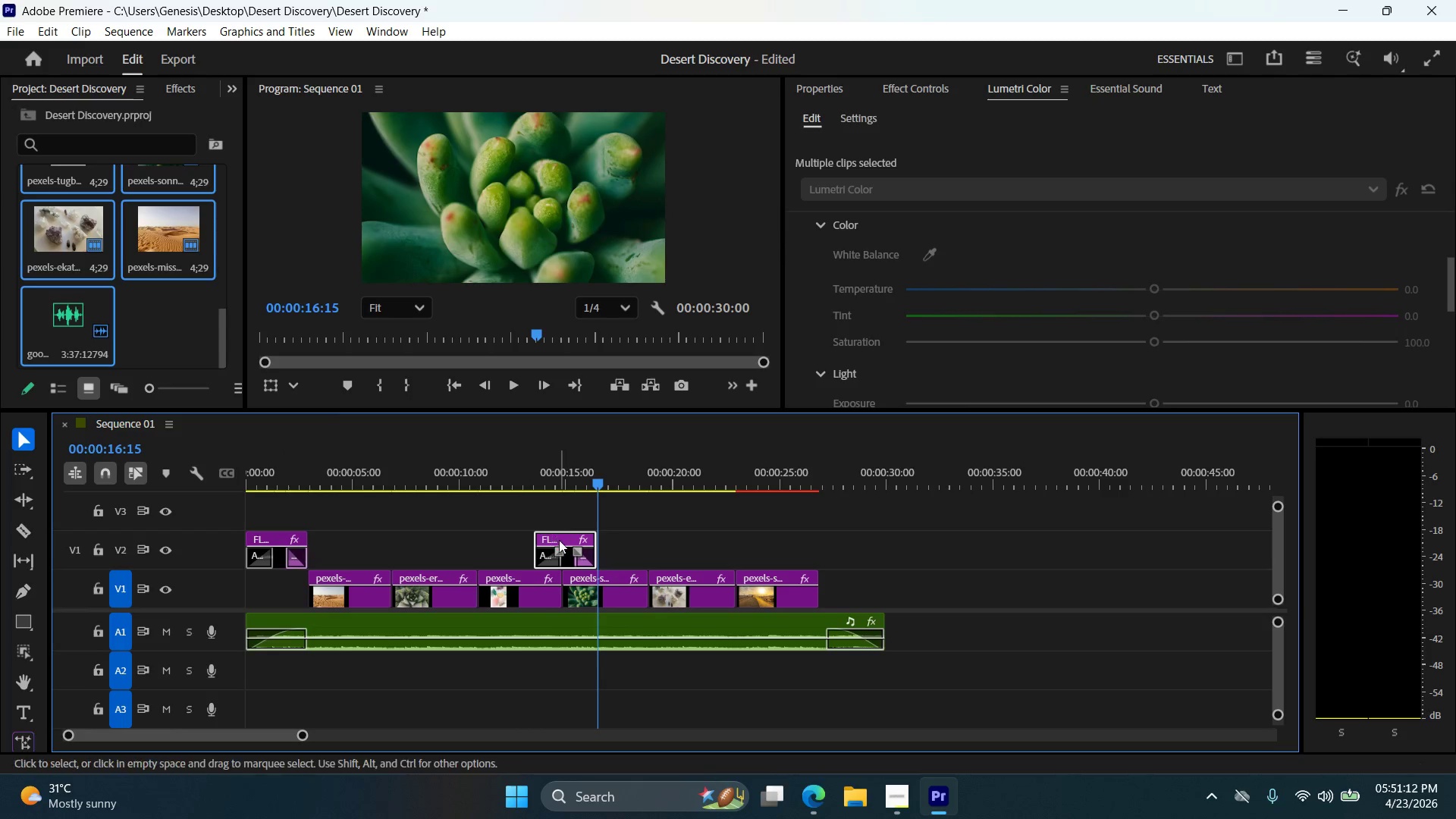 
left_click_drag(start_coordinate=[559, 538], to_coordinate=[843, 541])
 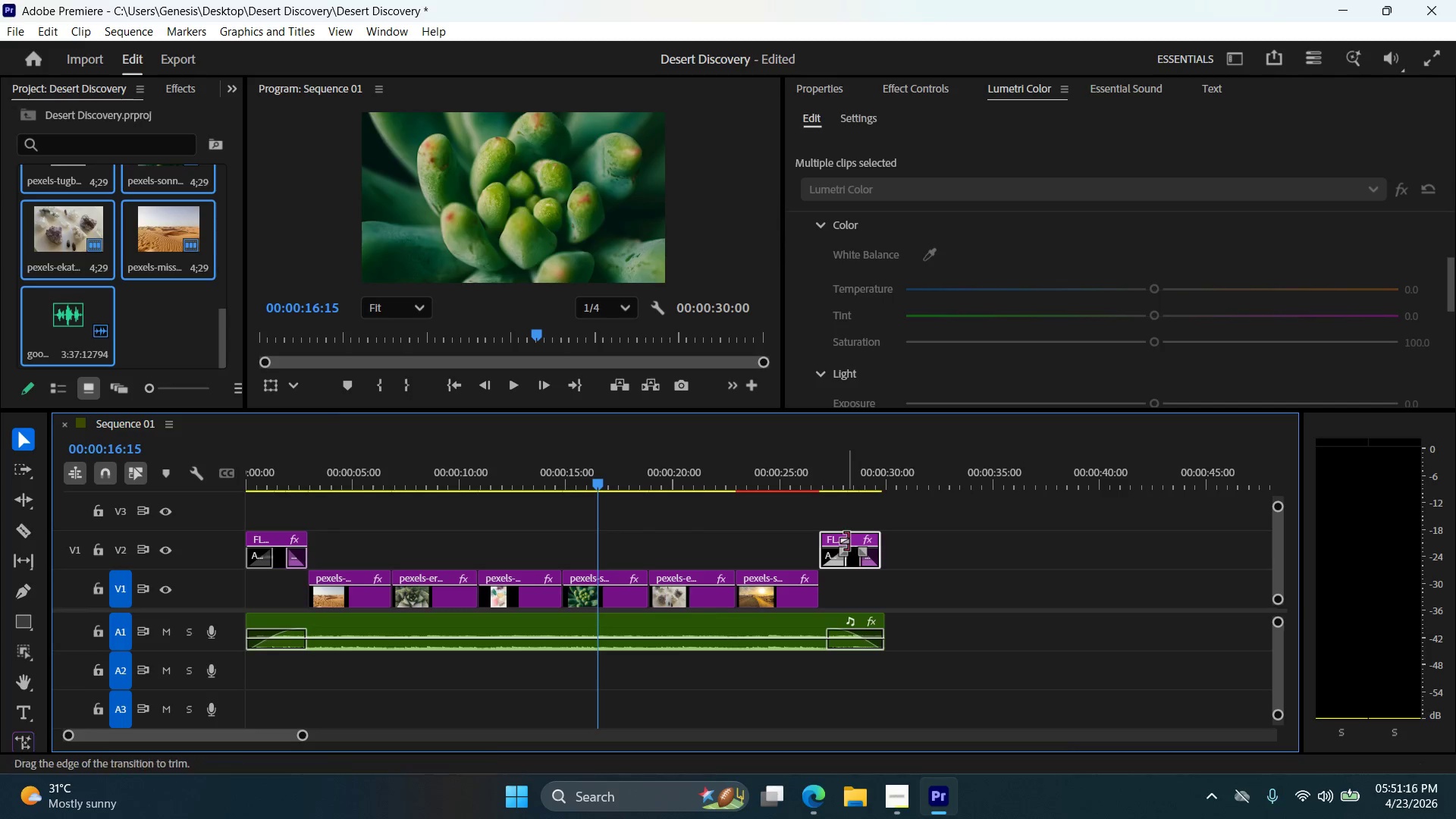 
left_click([850, 538])
 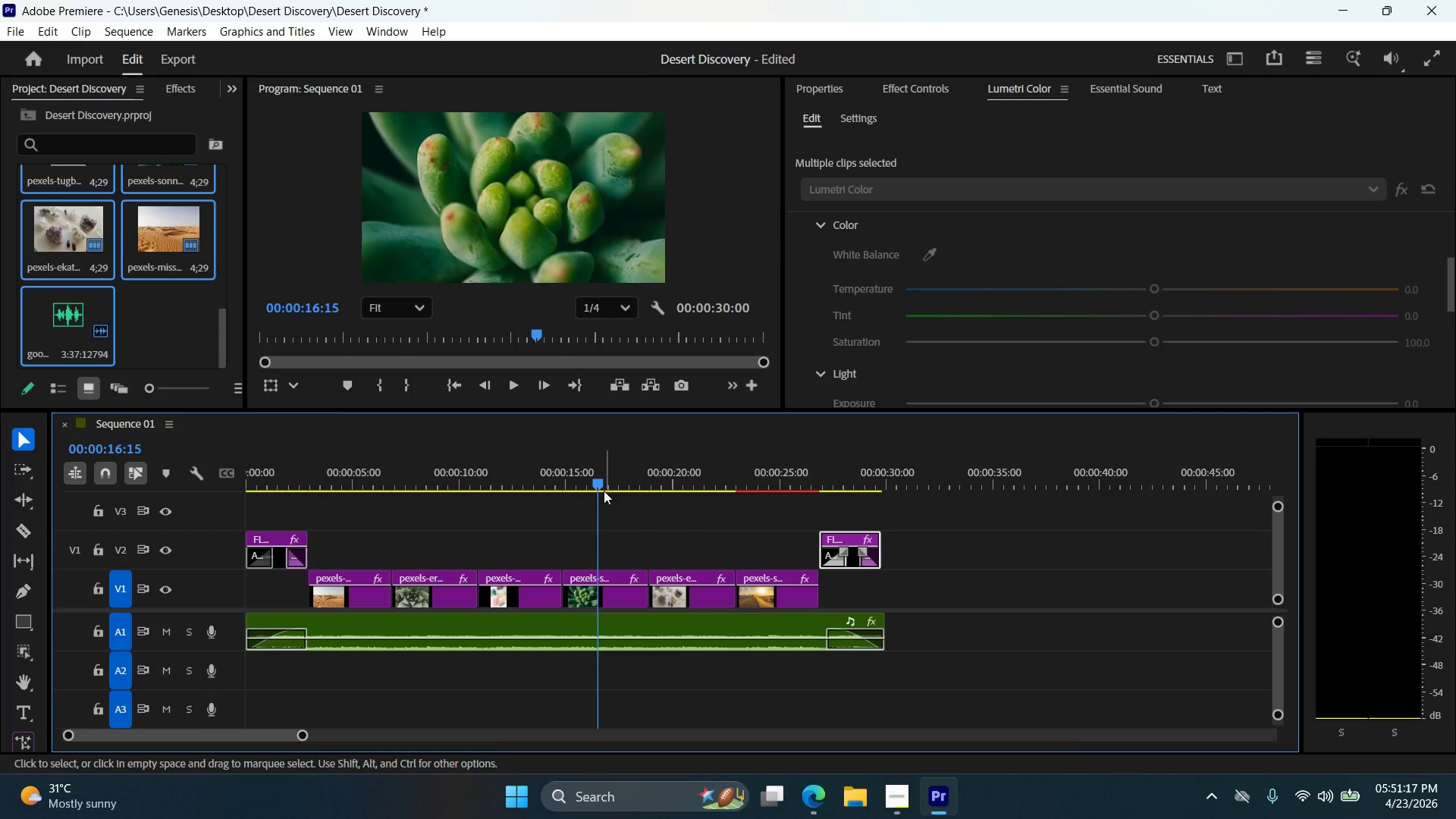 
left_click_drag(start_coordinate=[603, 487], to_coordinate=[843, 504])
 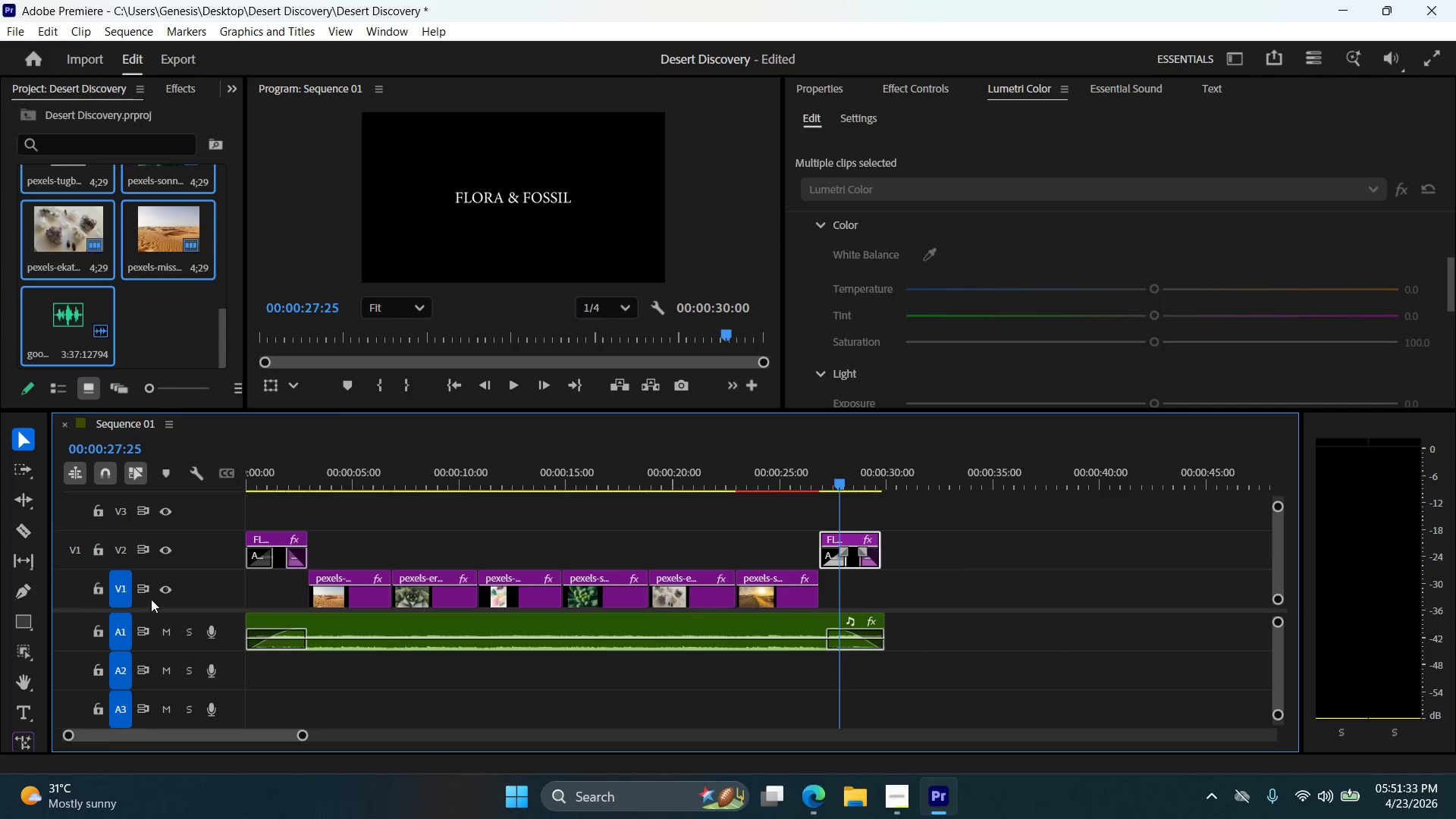 
wait(20.08)
 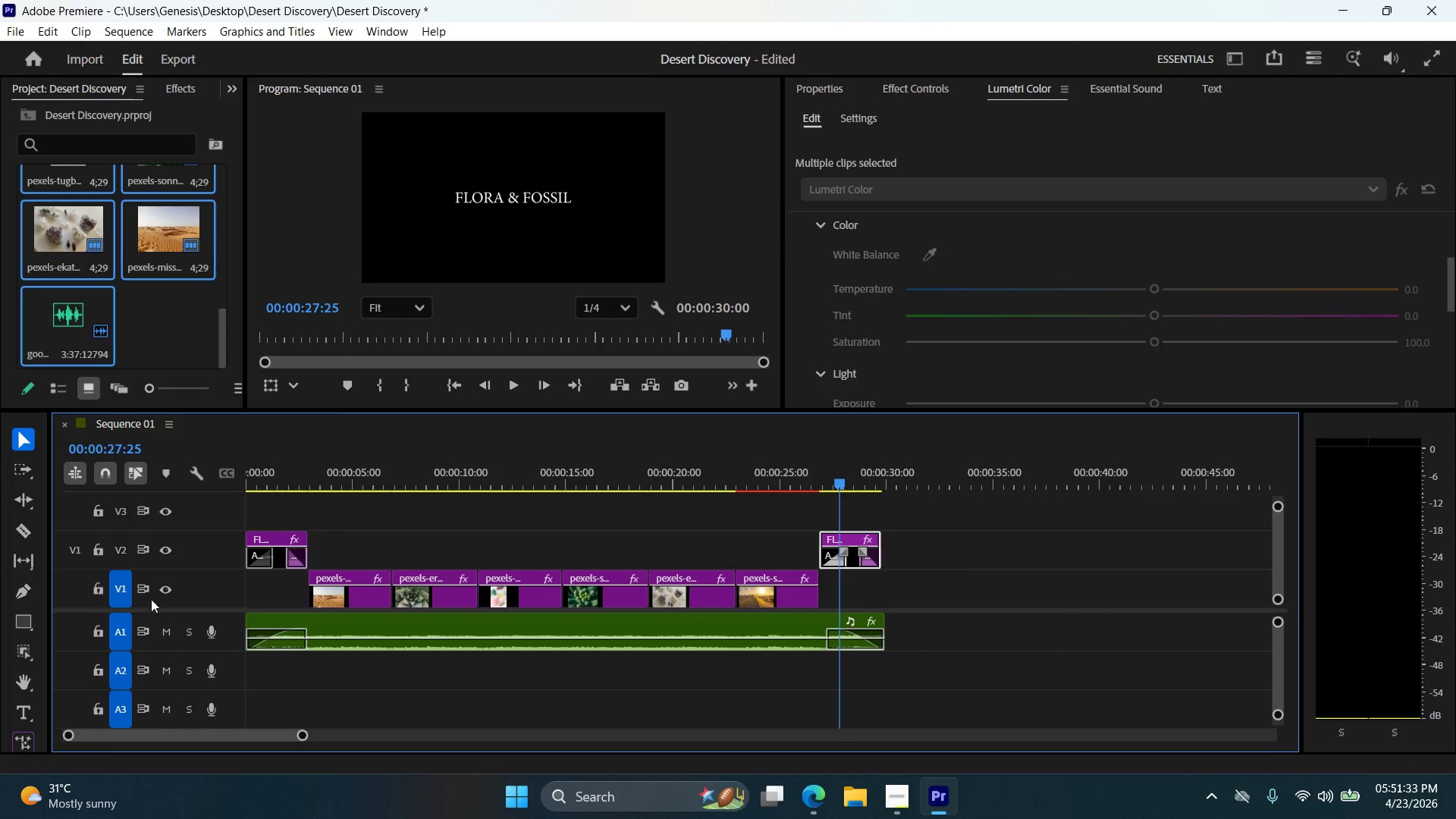 
left_click([21, 707])
 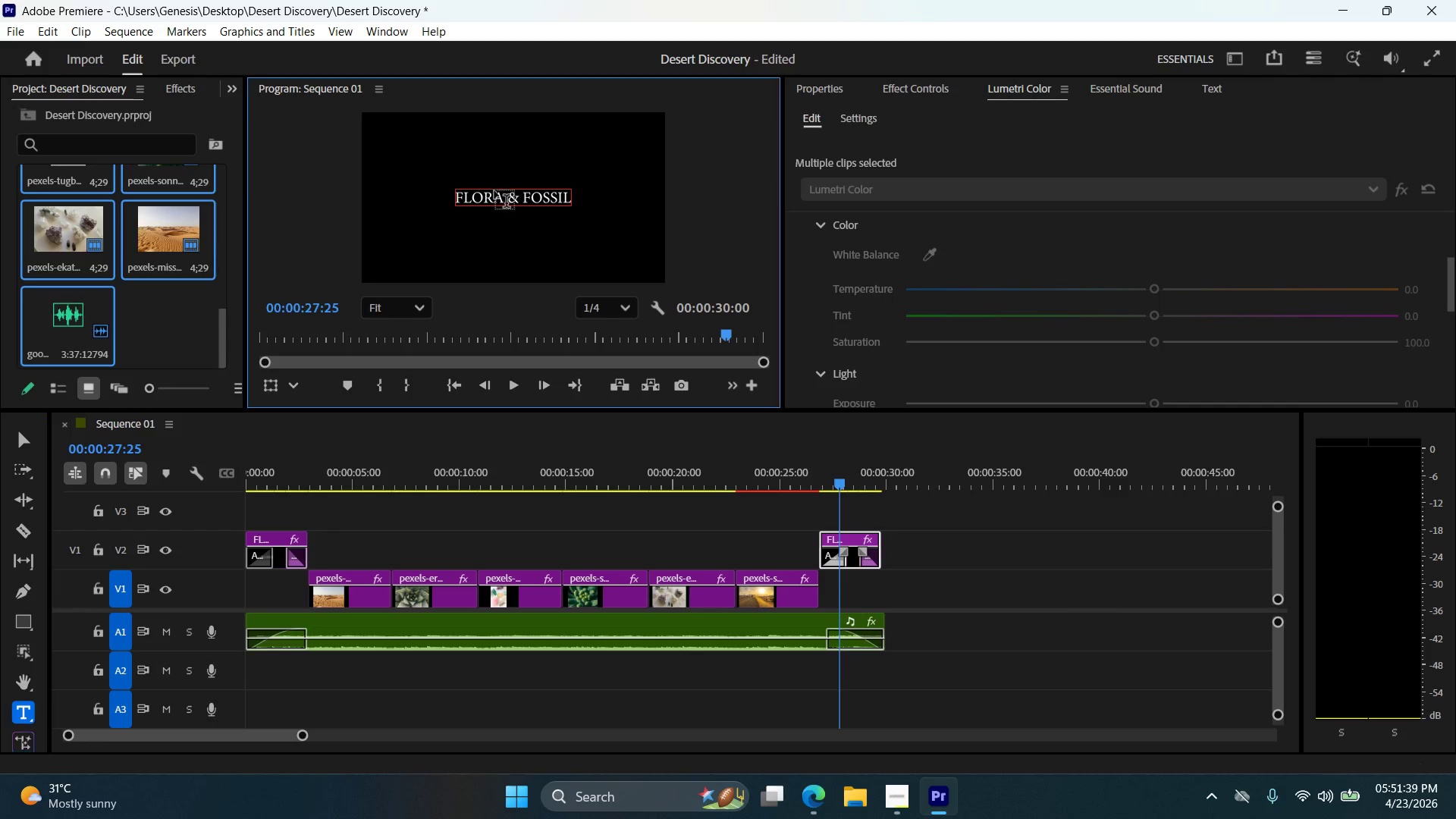 
double_click([494, 191])
 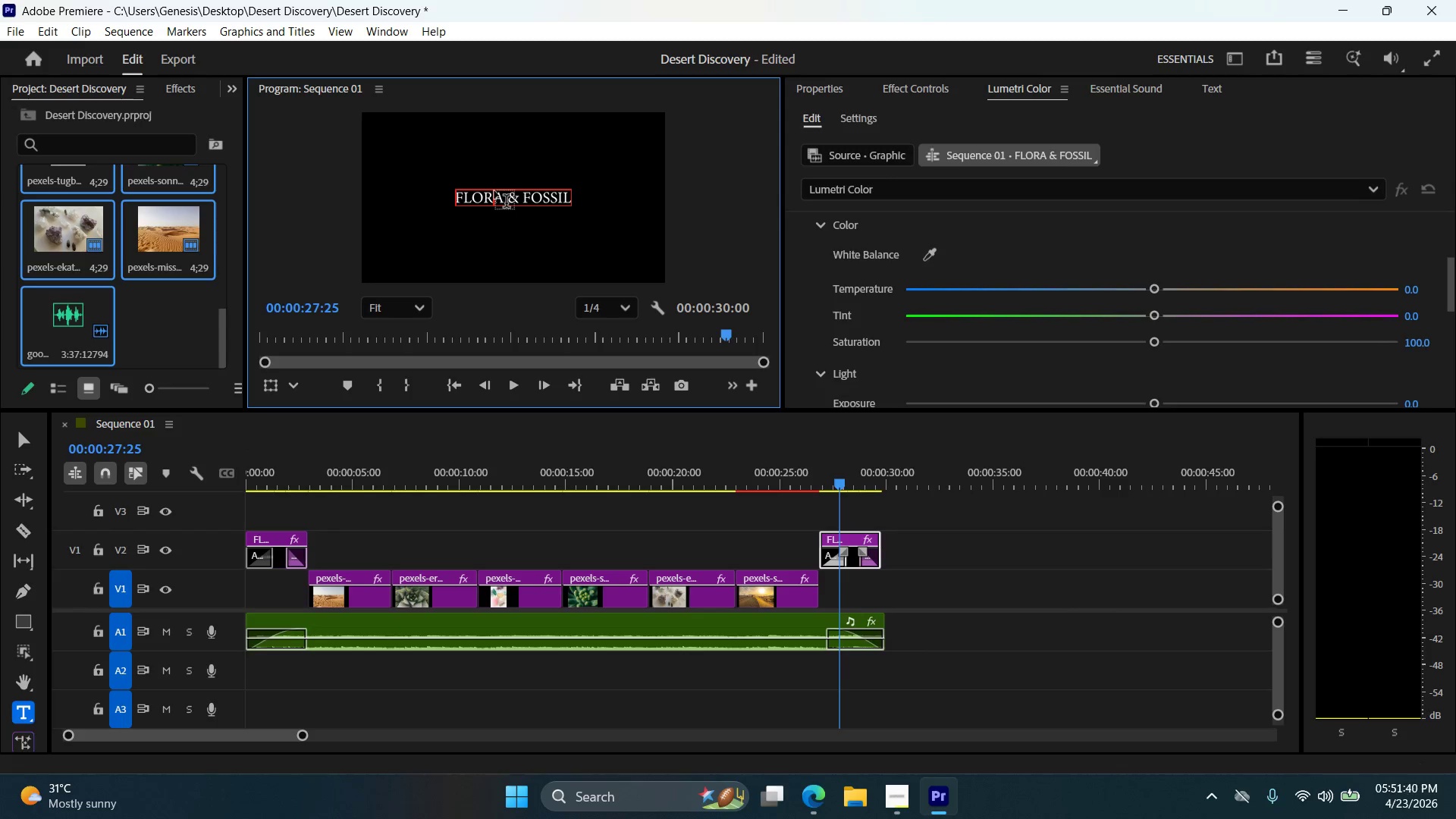 
triple_click([494, 191])
 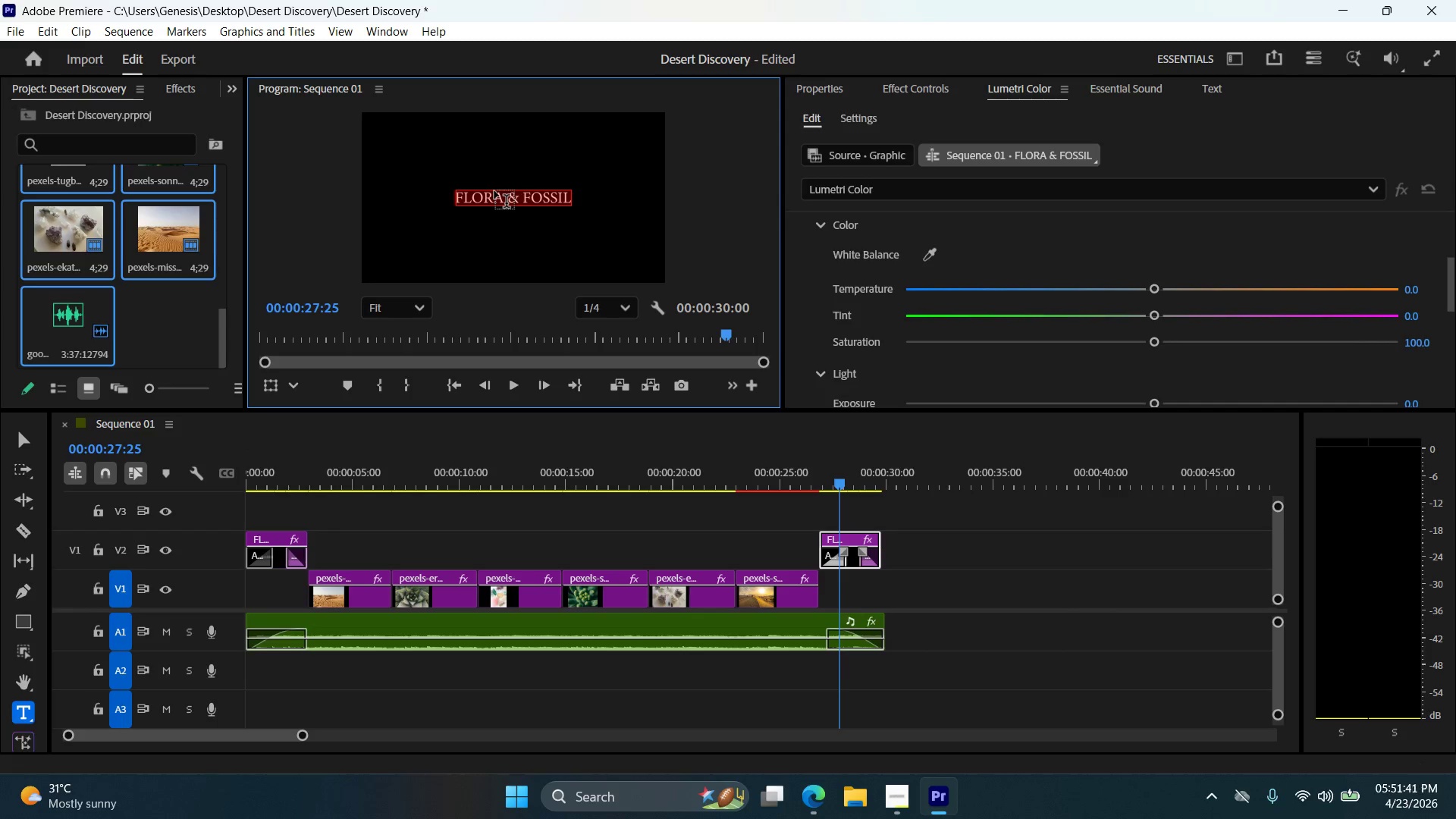 
type(DESSER)
key(Backspace)
key(Backspace)
key(Backspace)
type(EST)
key(Backspace)
key(Backspace)
type(RT D)
key(Backspace)
 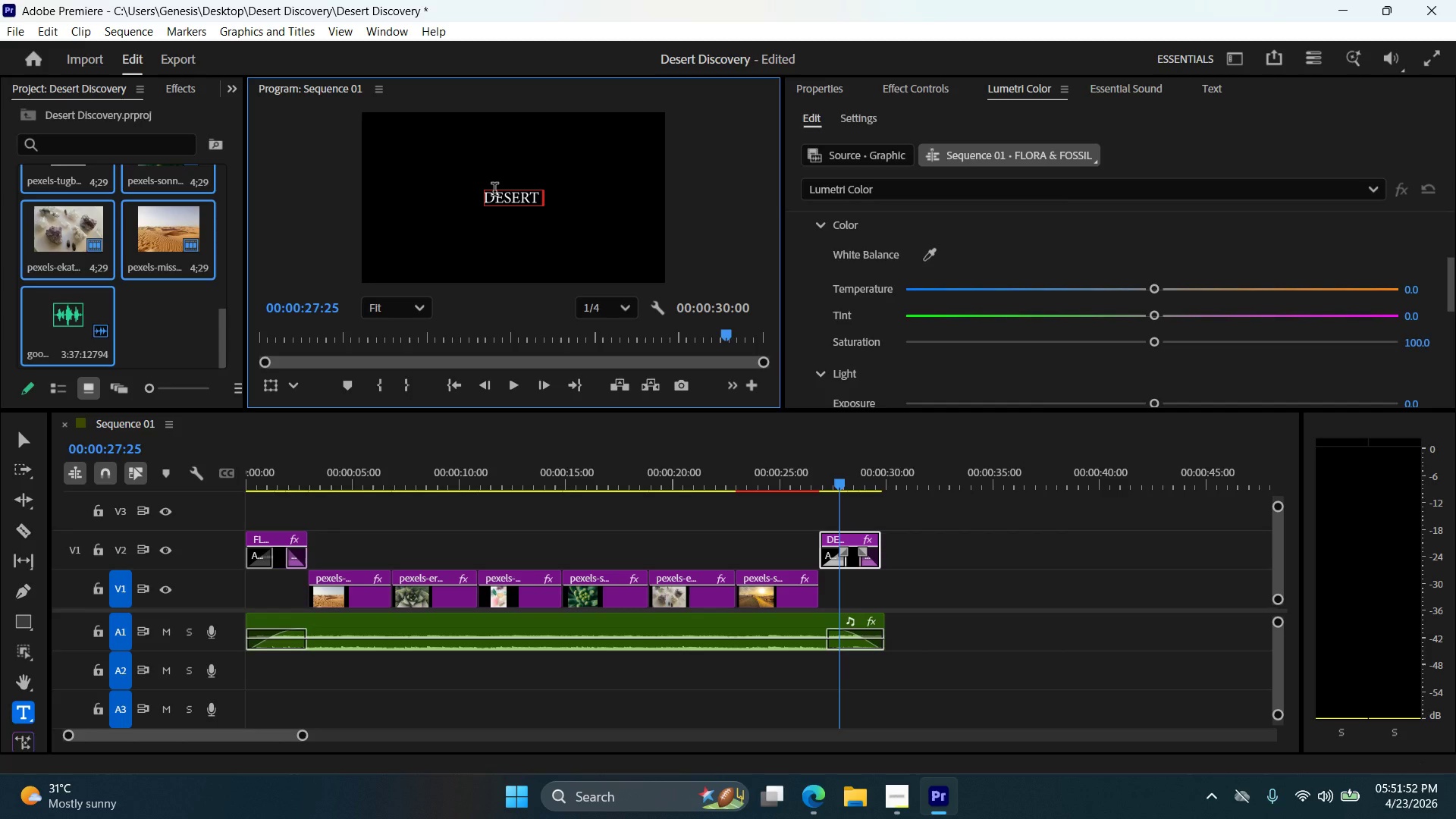 
wait(26.69)
 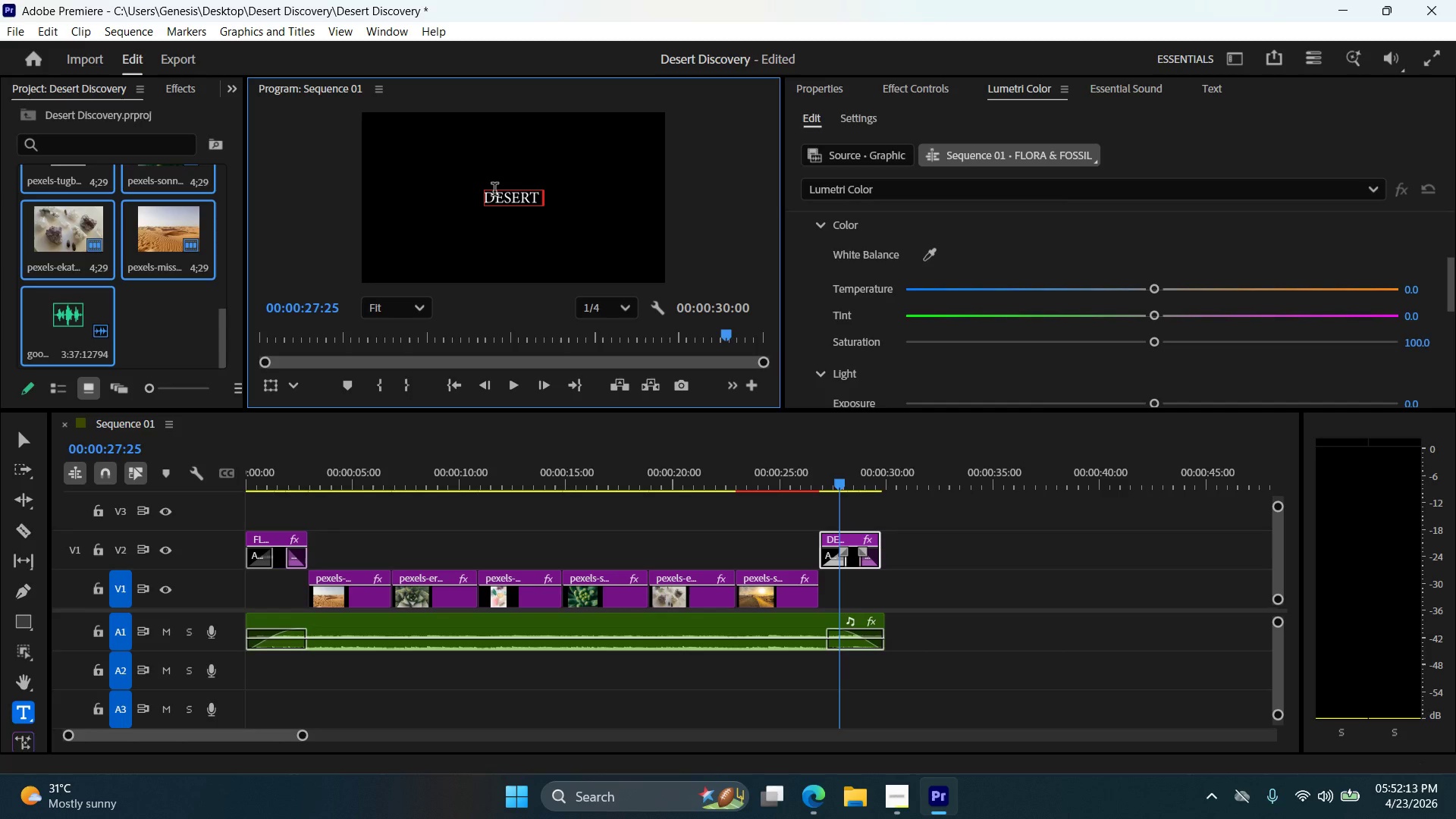 
key(Backspace)
key(Backspace)
key(Backspace)
key(Backspace)
key(Backspace)
key(Backspace)
key(Backspace)
type(Desert Discovery: Com,)
key(Backspace)
type(io)
key(Backspace)
type(ng Soon)
 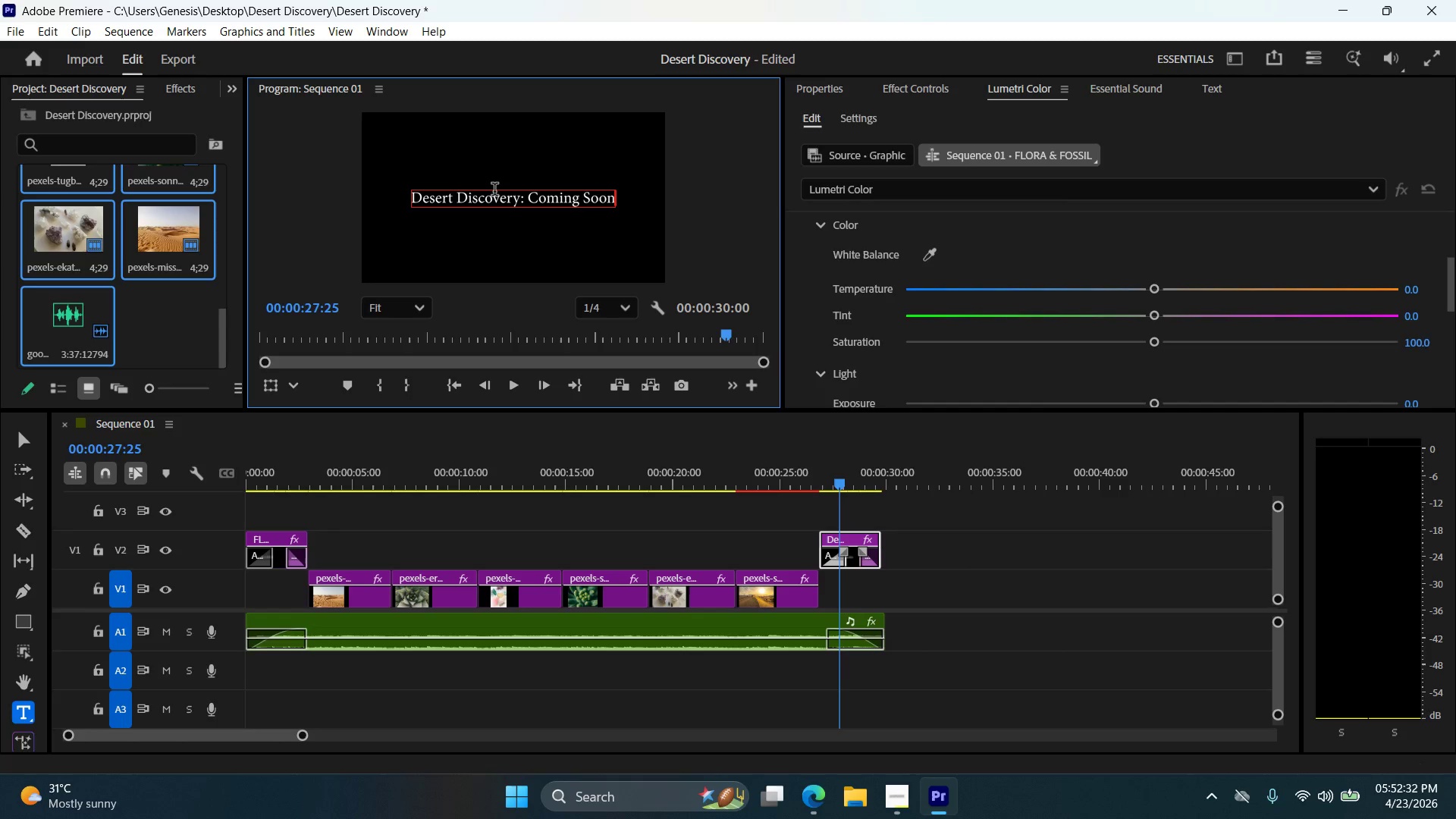 
left_click_drag(start_coordinate=[840, 484], to_coordinate=[275, 494])
 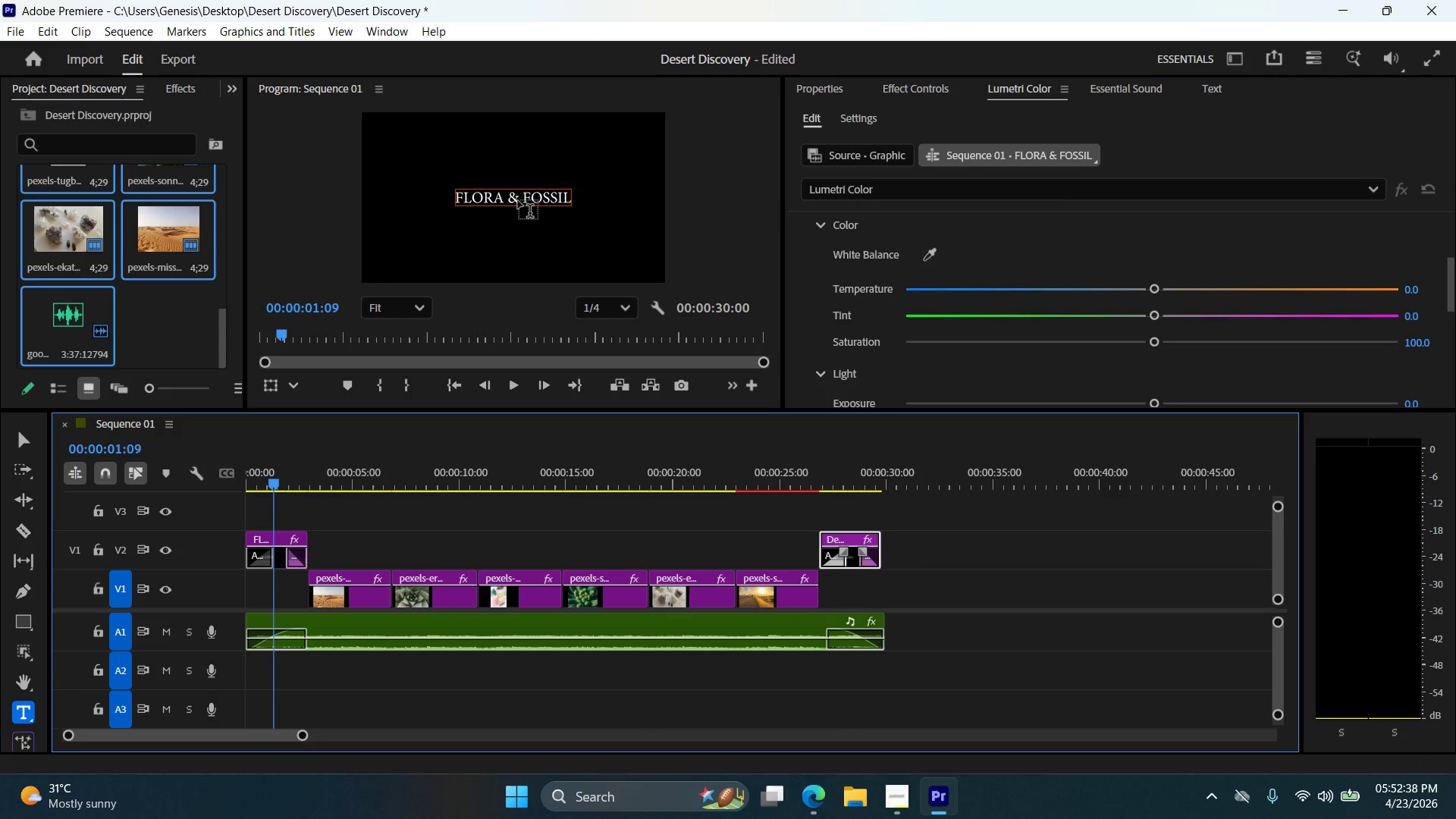 
double_click([518, 195])
 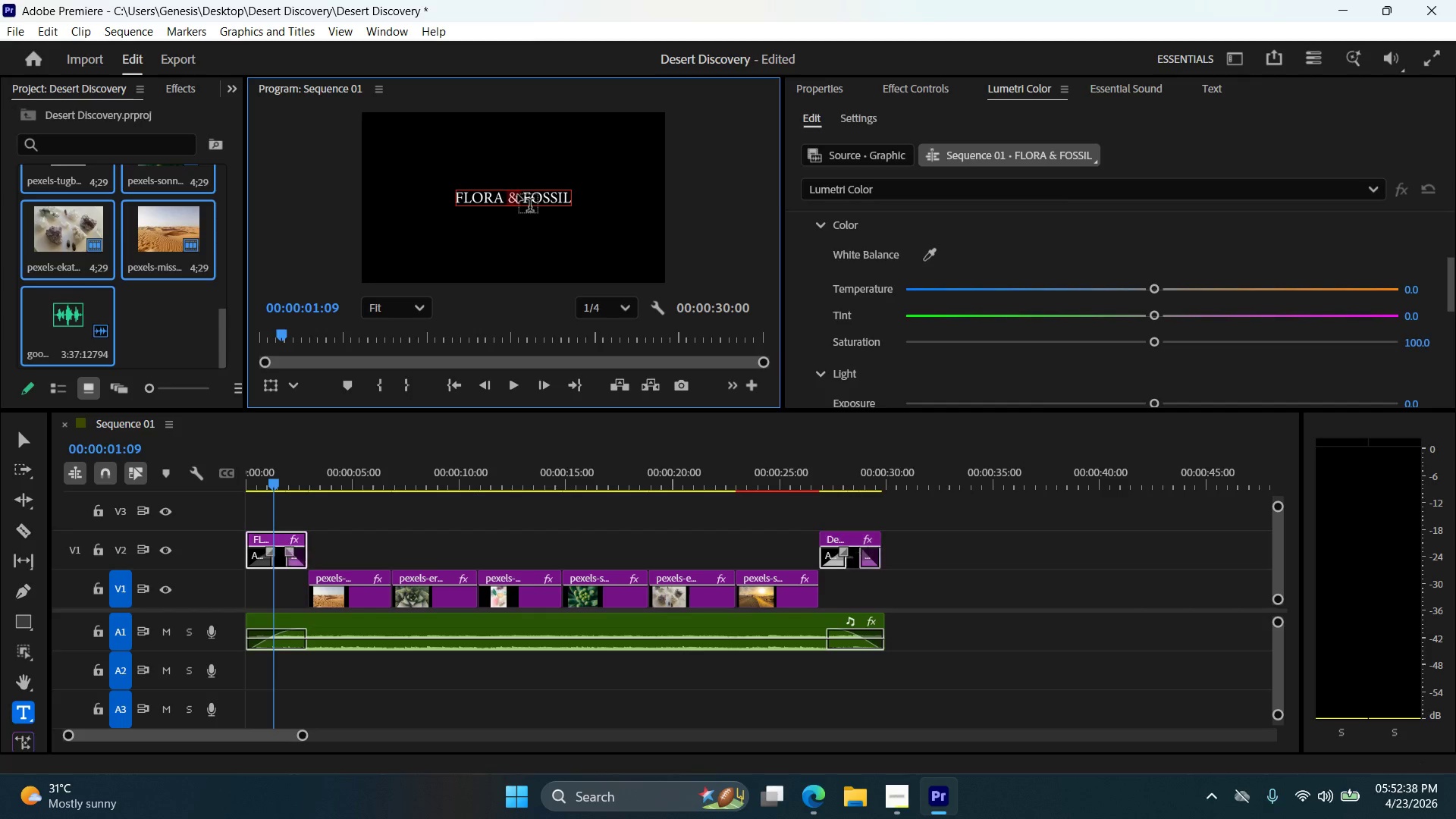 
triple_click([518, 195])
 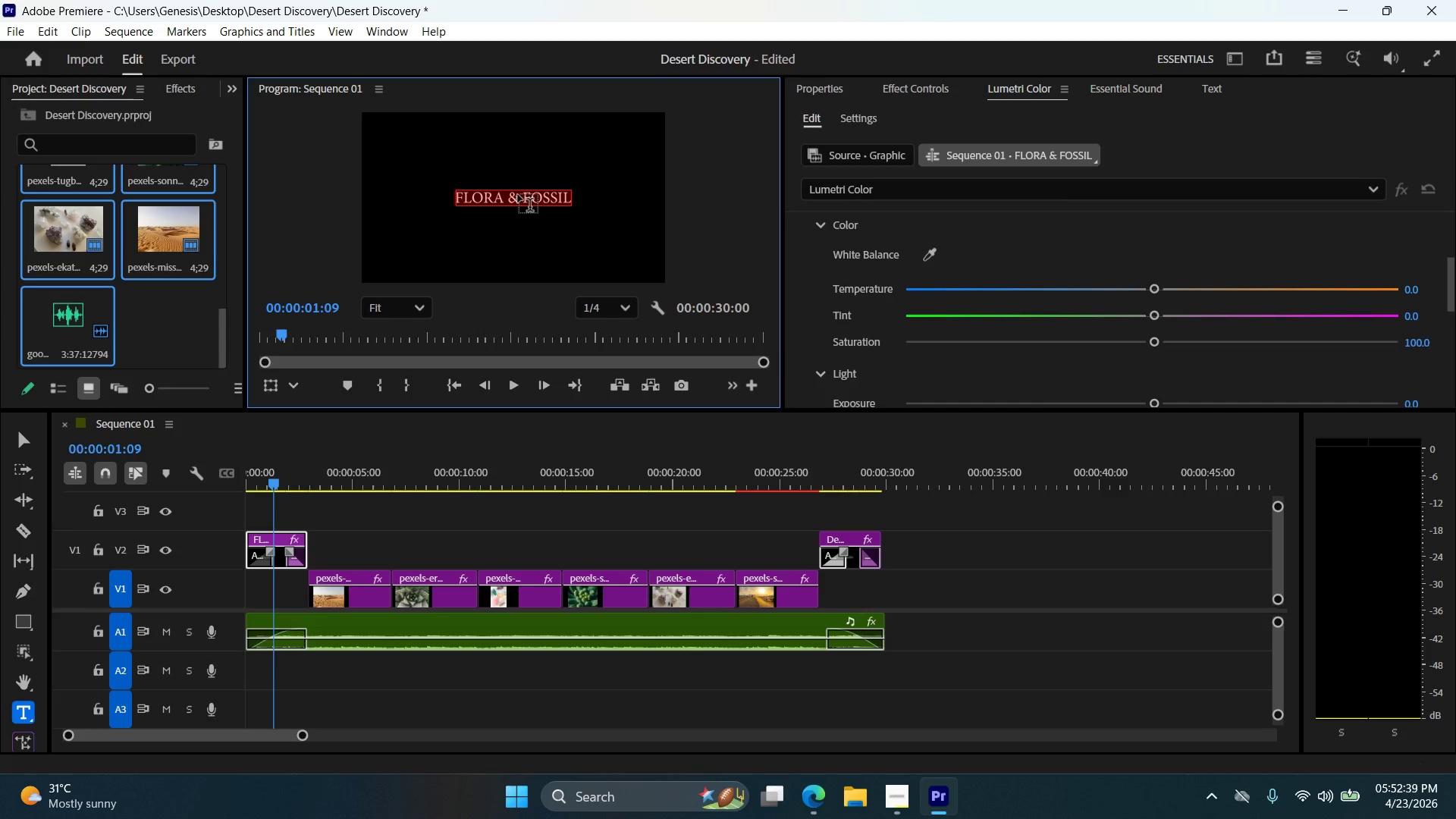 
type(Flora & Fossil)
 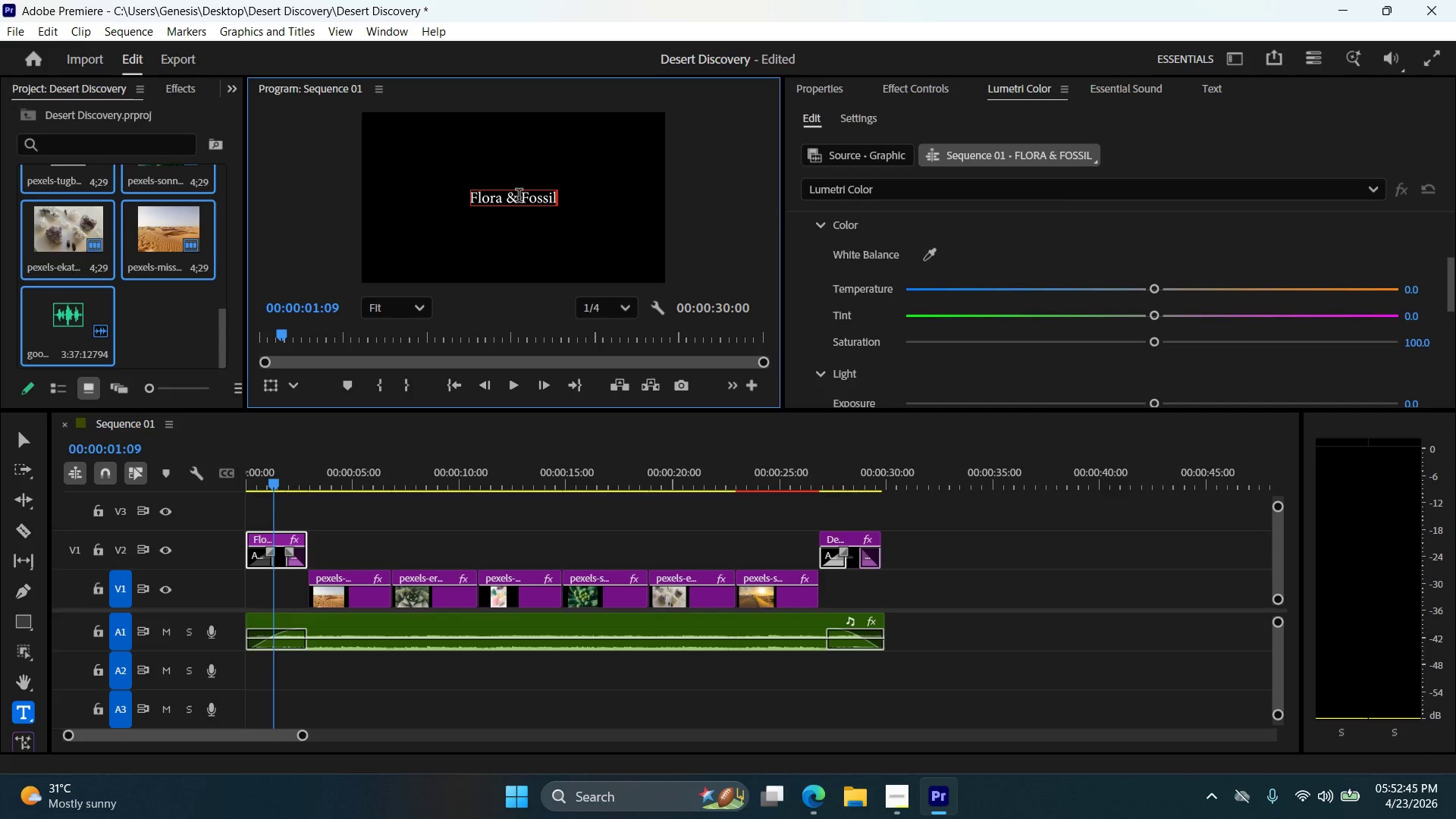 
left_click([508, 383])
 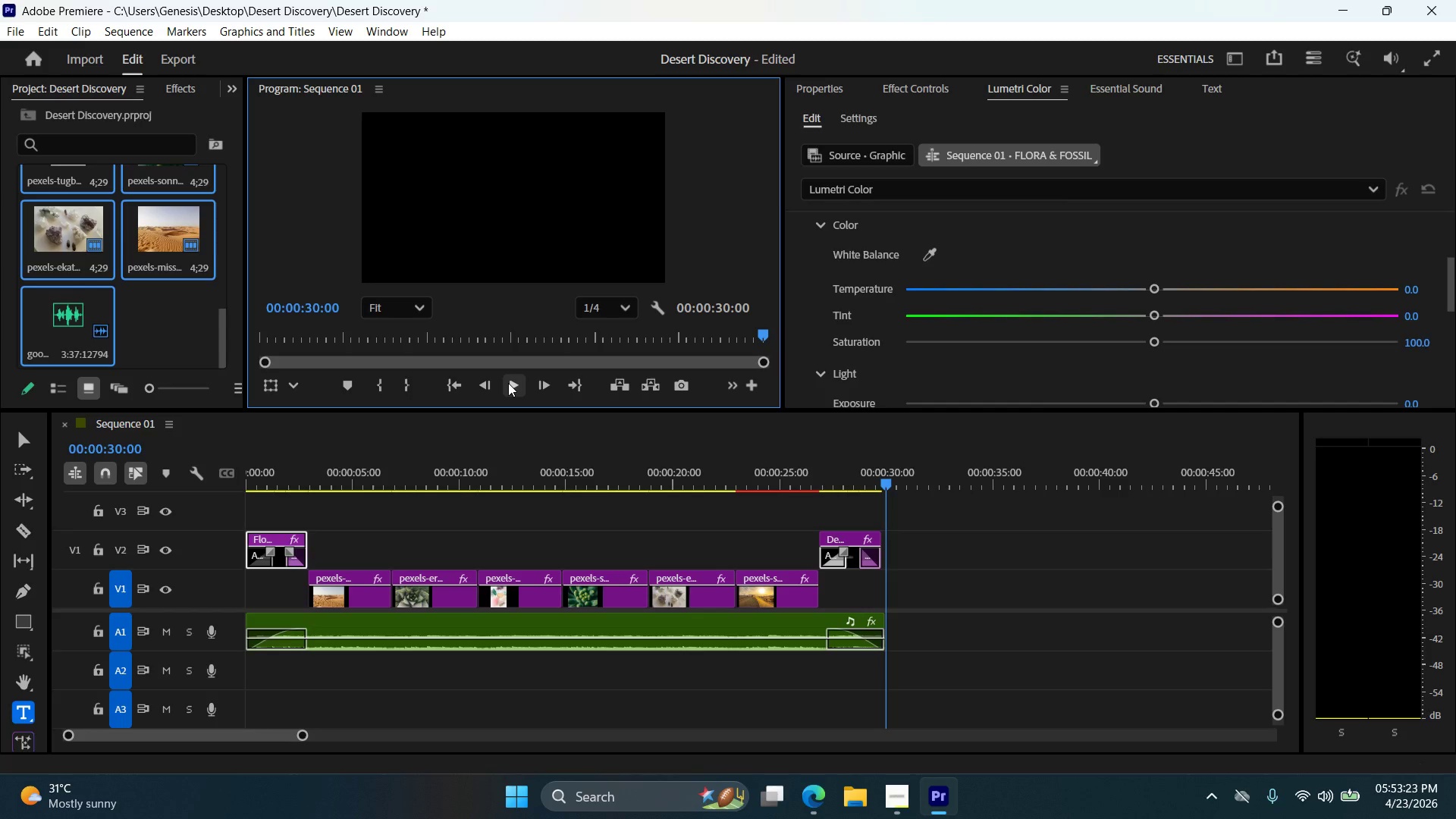 
wait(41.06)
 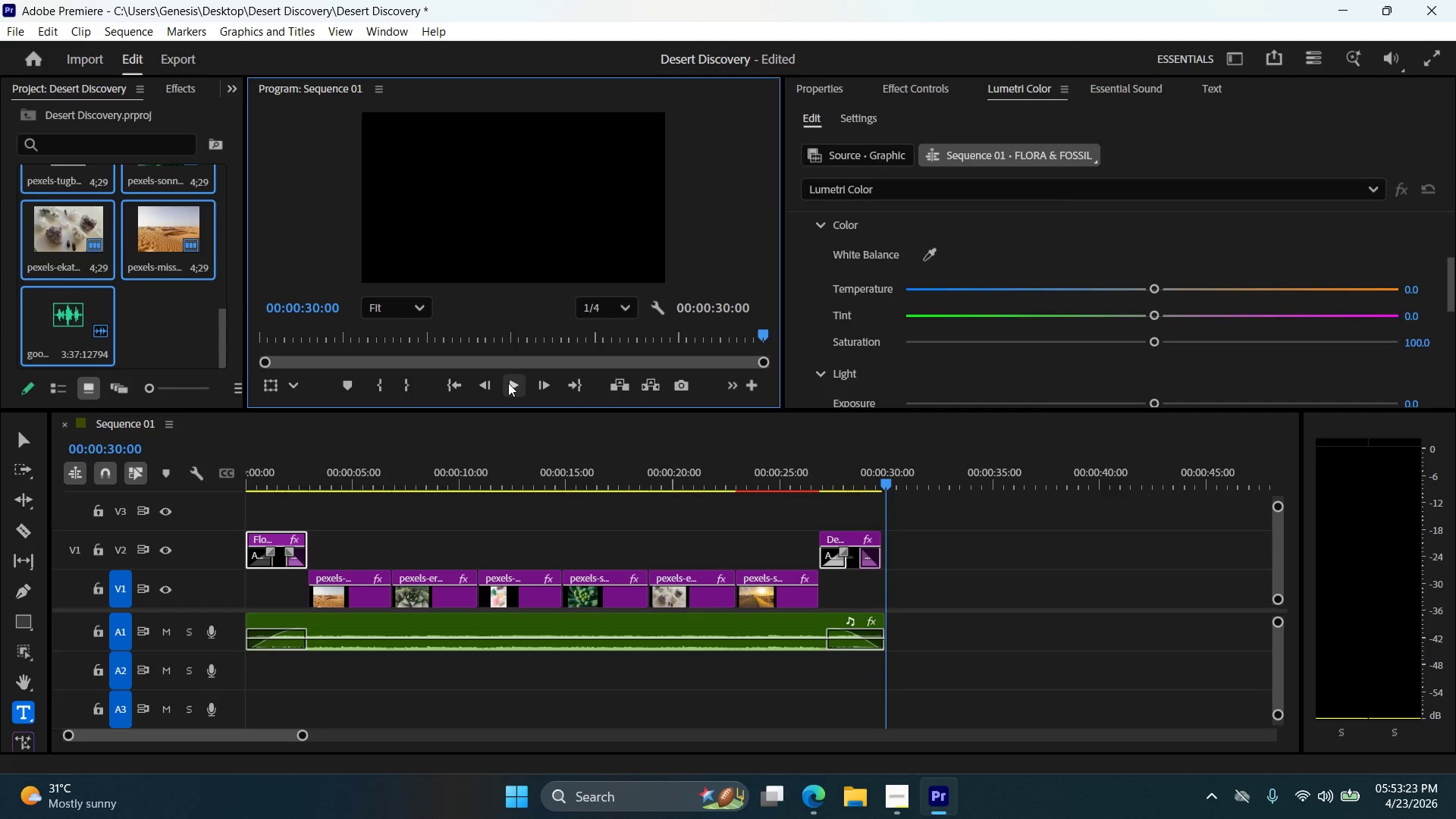 
left_click([901, 811])